 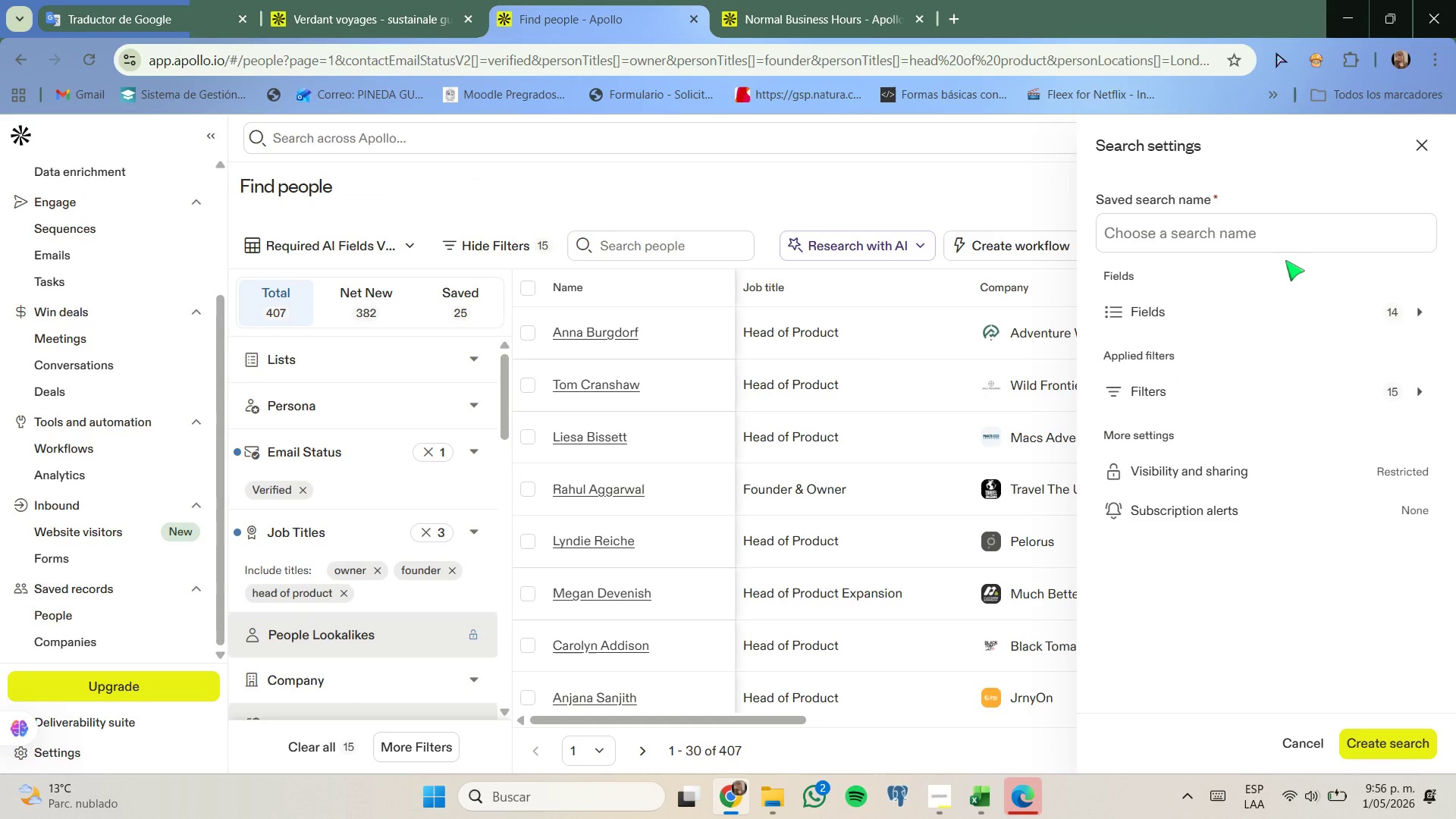 
left_click([1287, 241])
 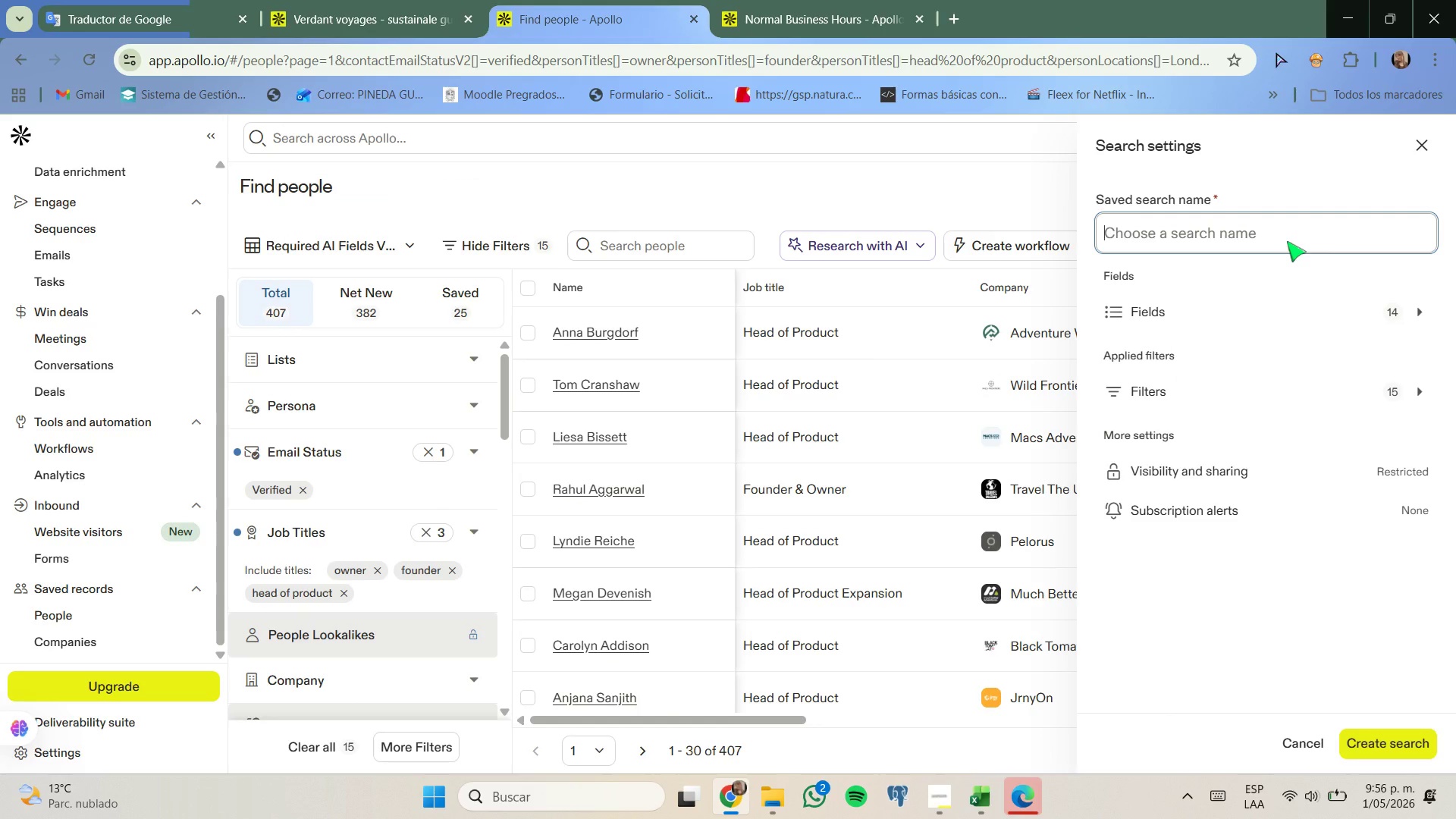 
key(Control+ControlLeft)
 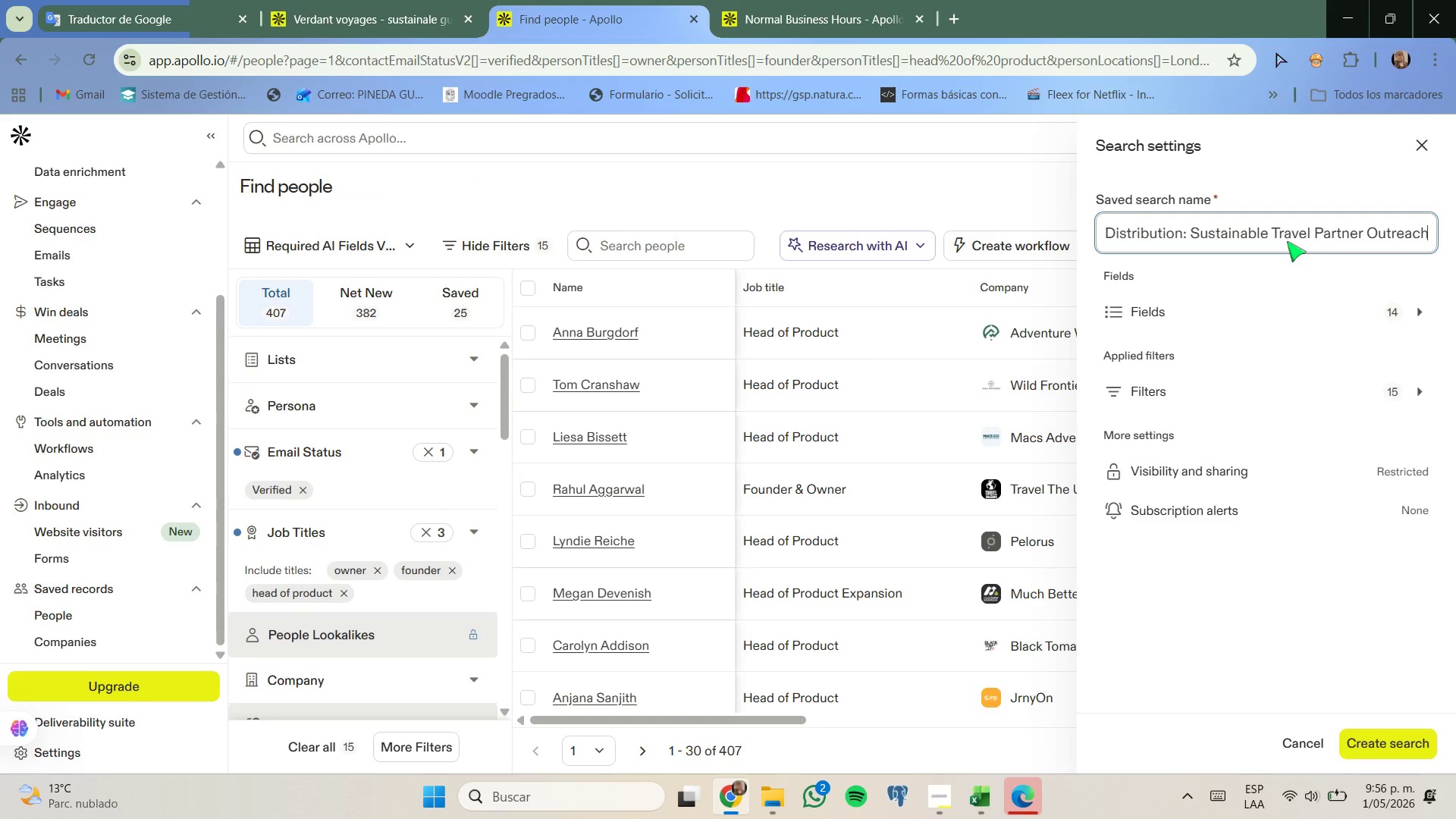 
key(Control+V)
 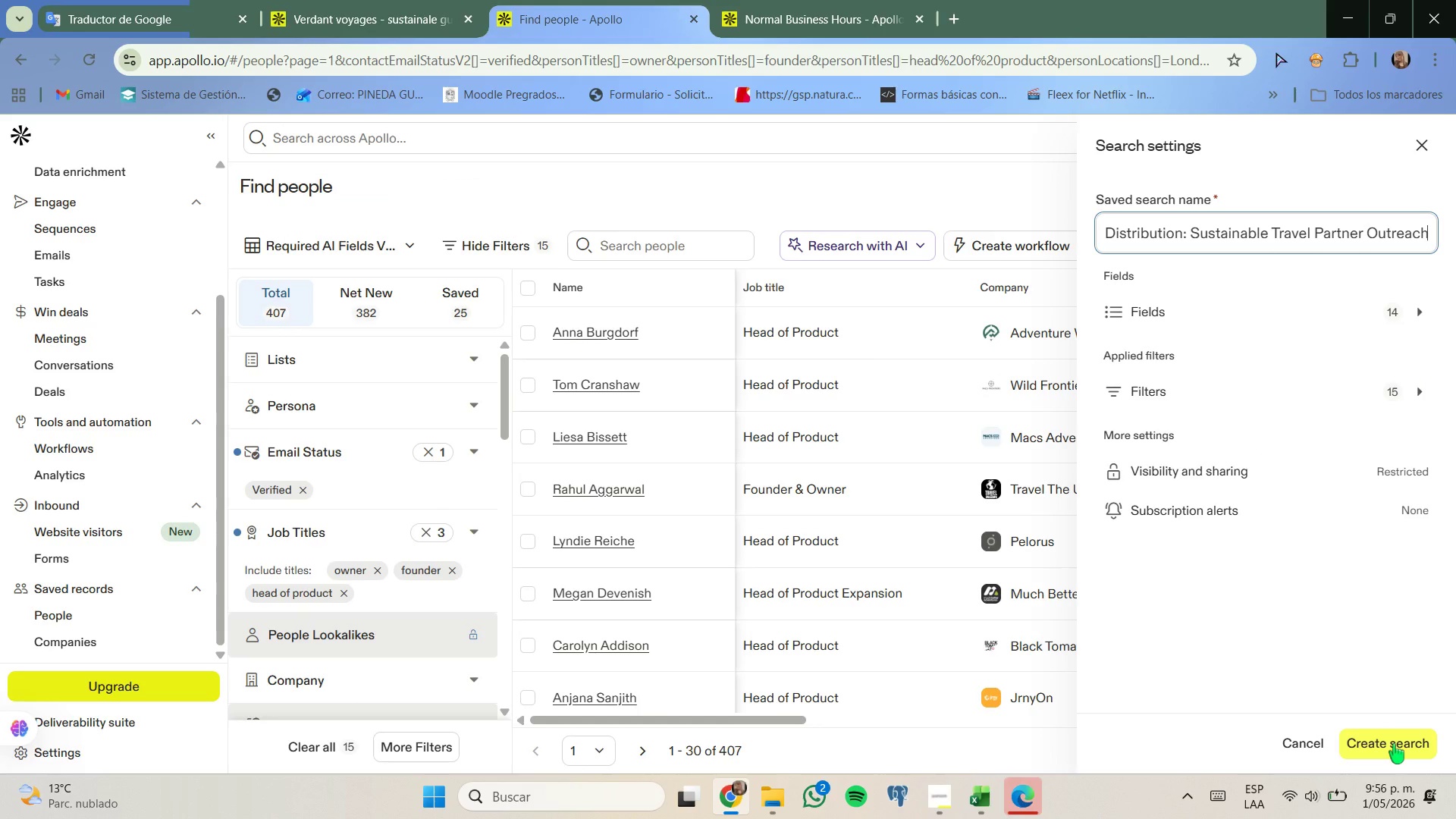 
wait(6.23)
 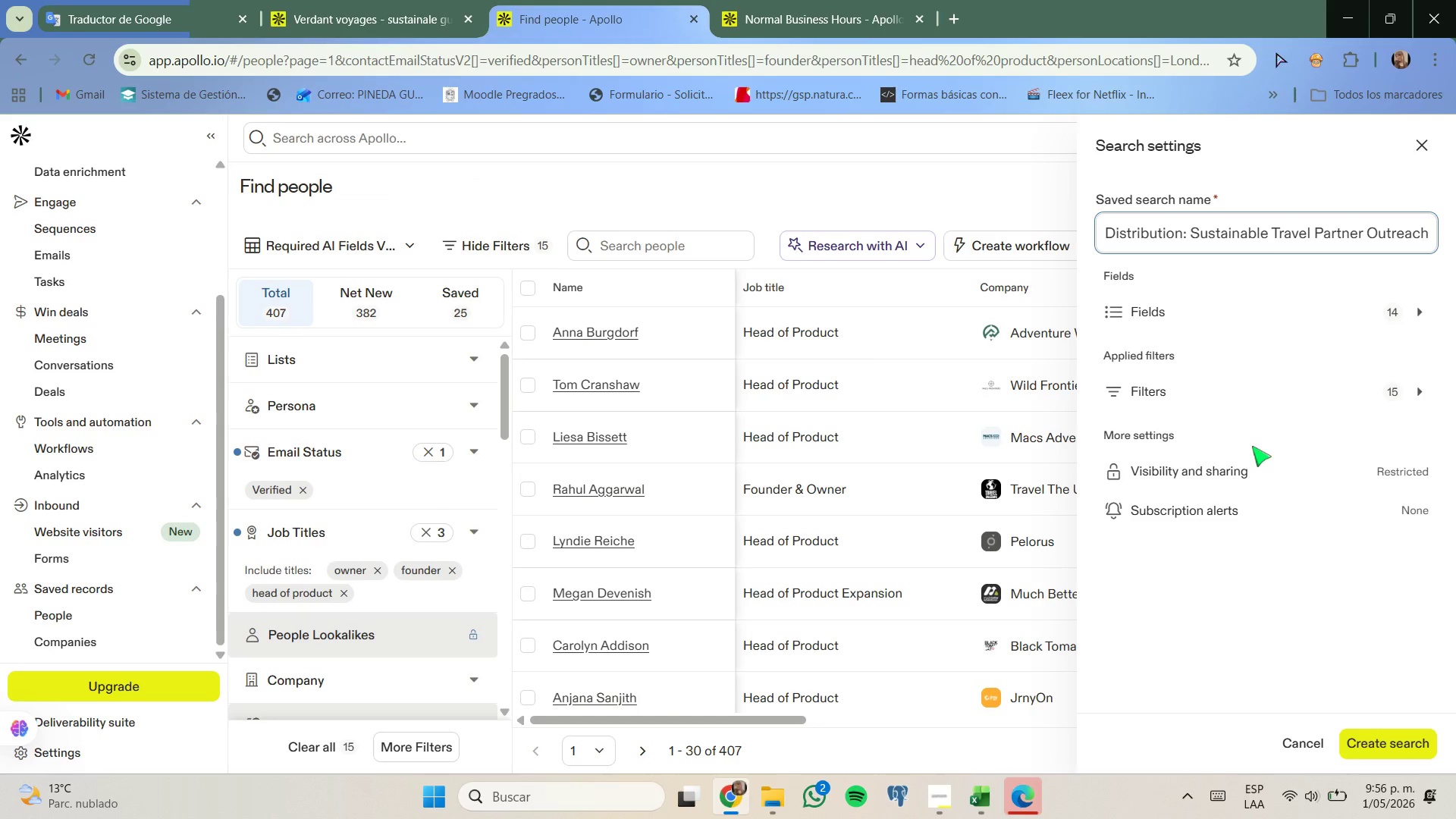 
left_click([1395, 745])
 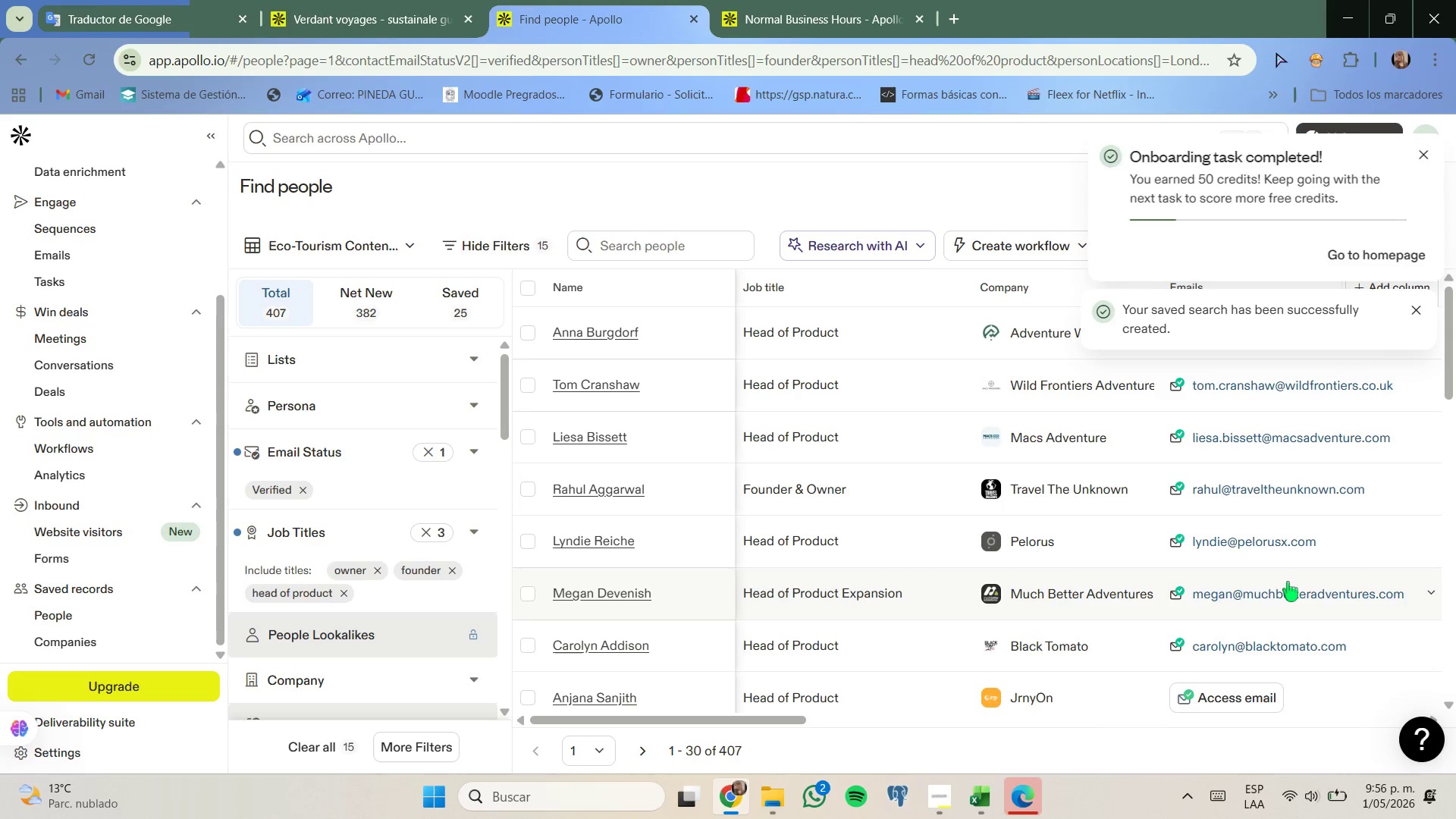 
wait(6.39)
 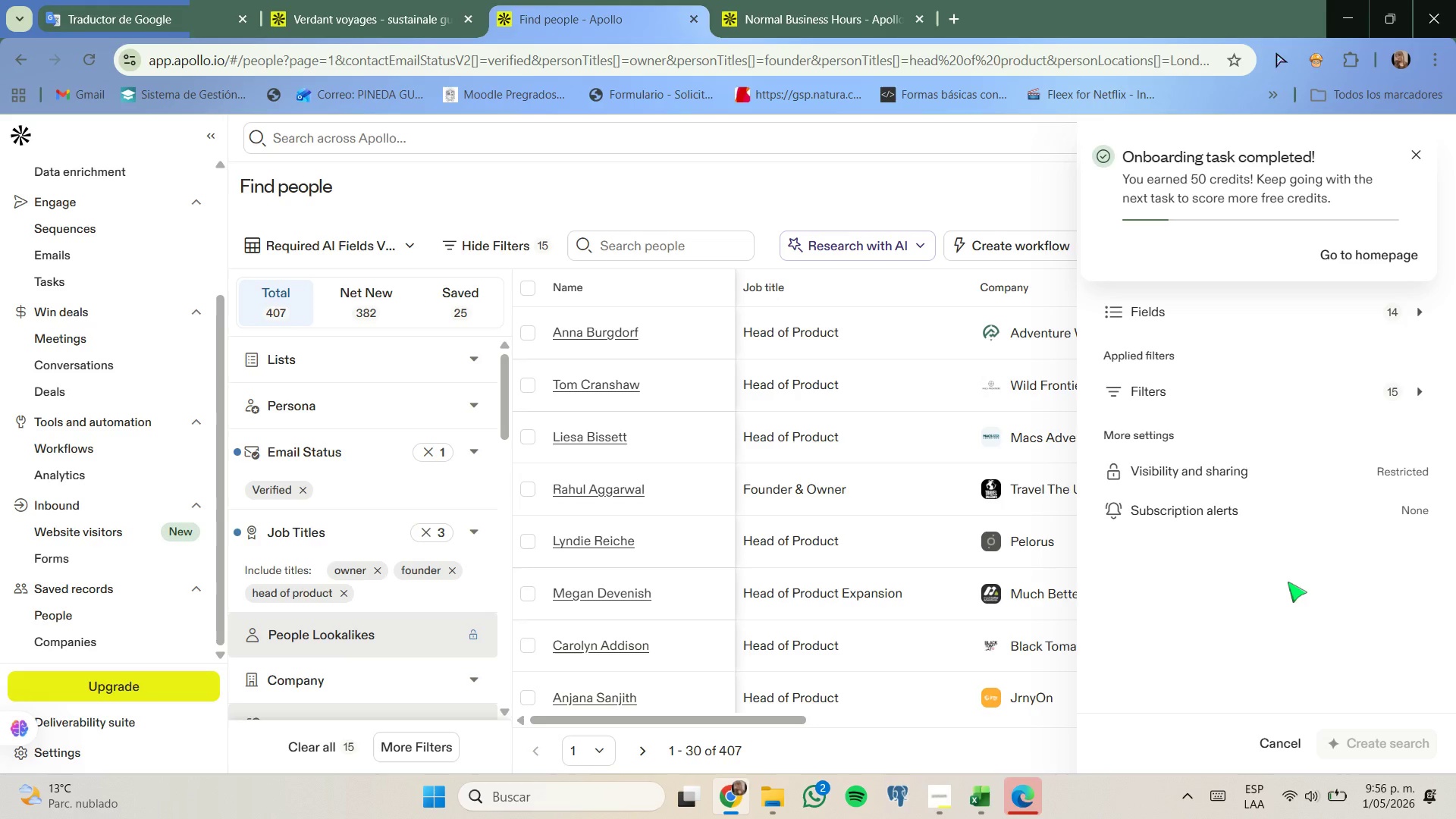 
left_click([1020, 199])
 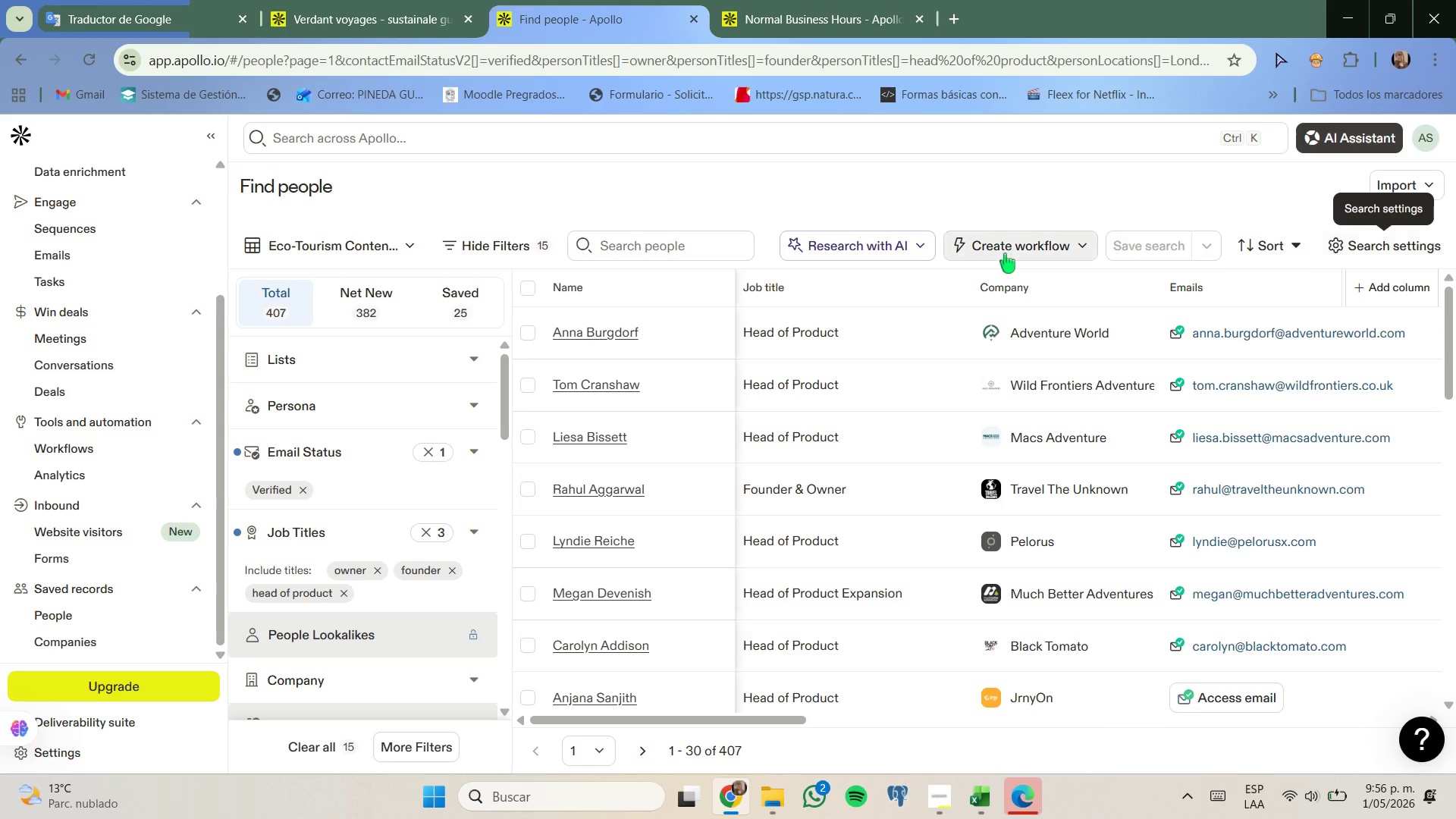 
left_click([404, 244])
 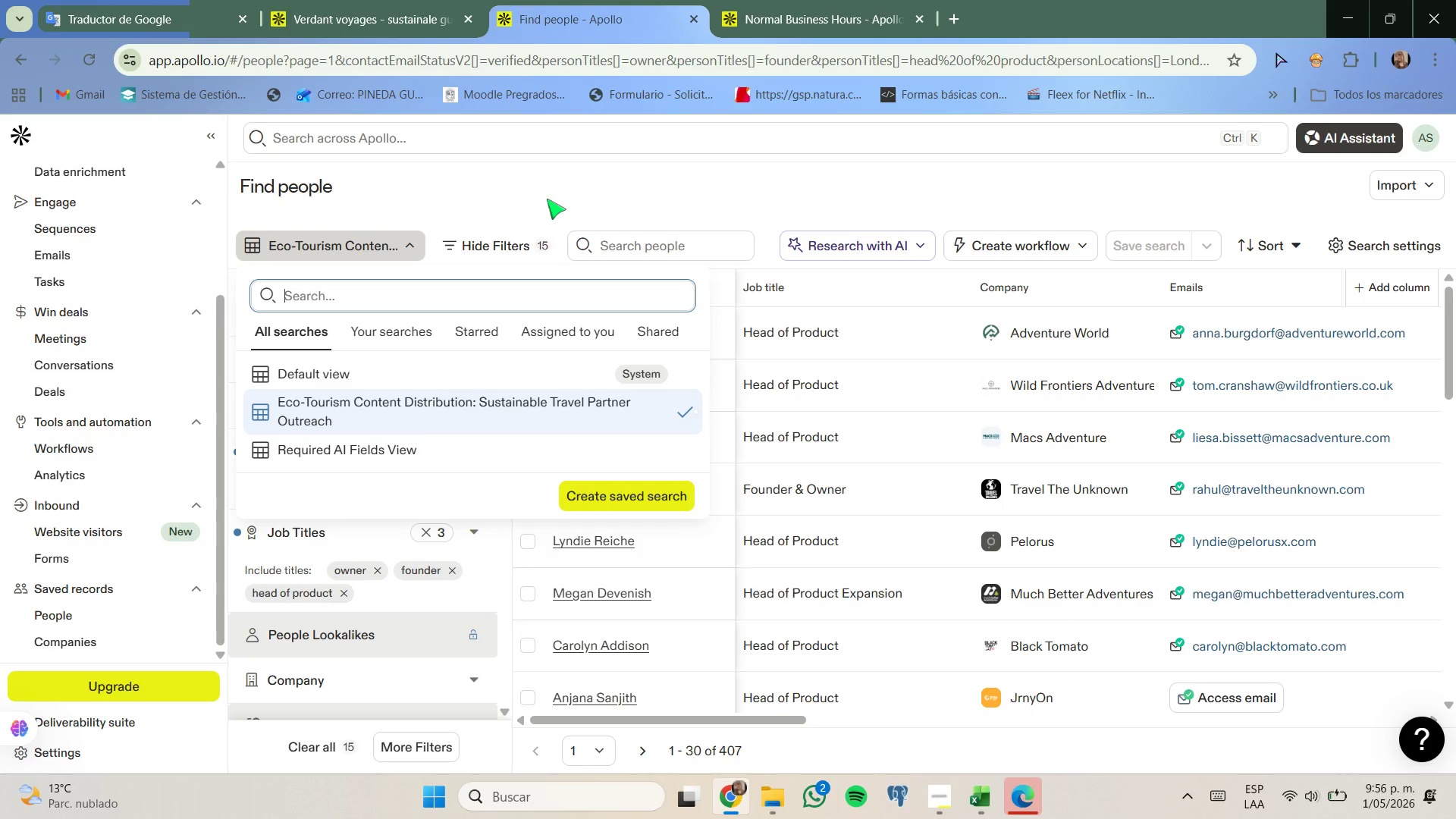 
left_click([394, 331])
 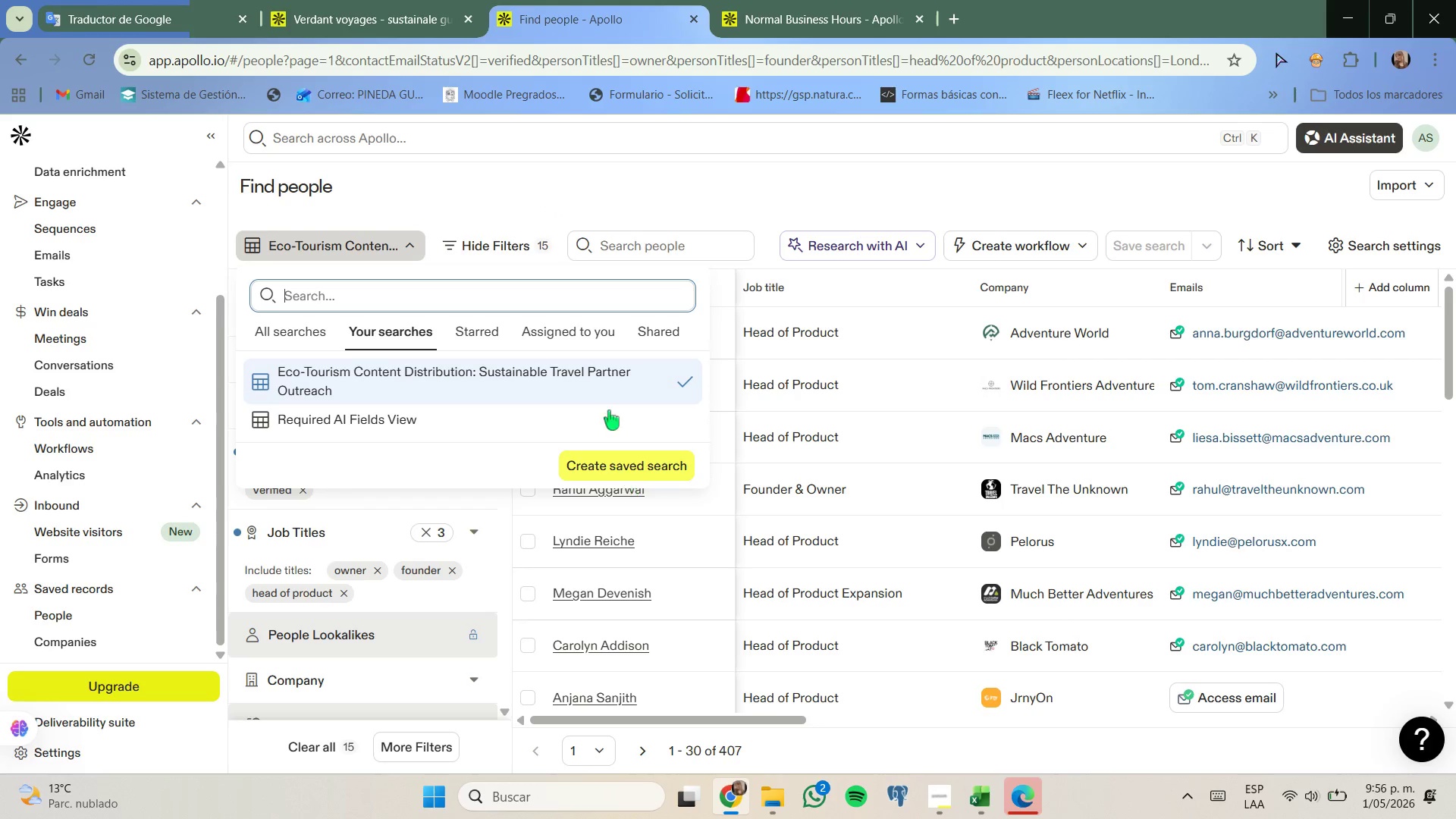 
left_click([688, 202])
 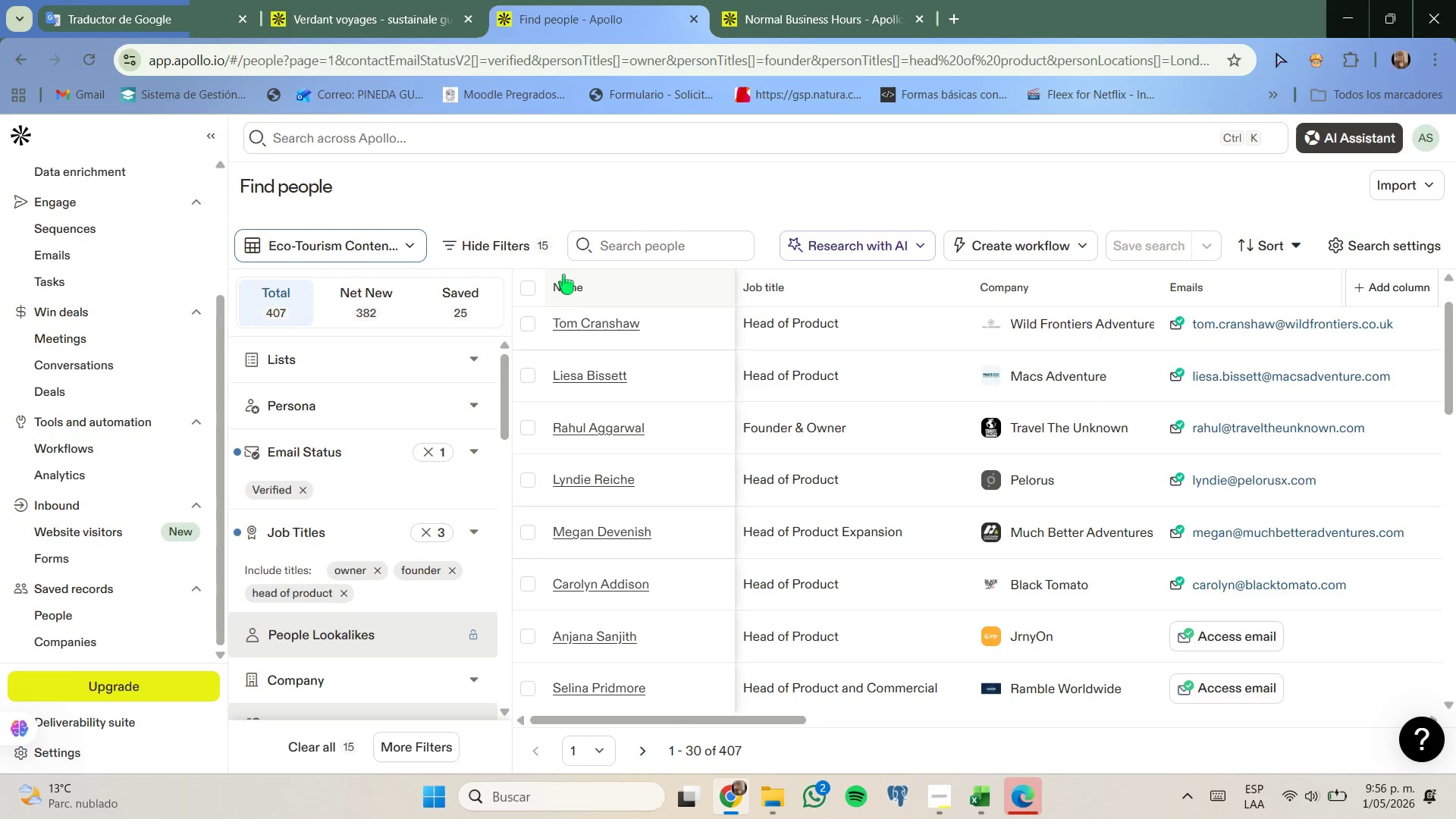 
wait(6.47)
 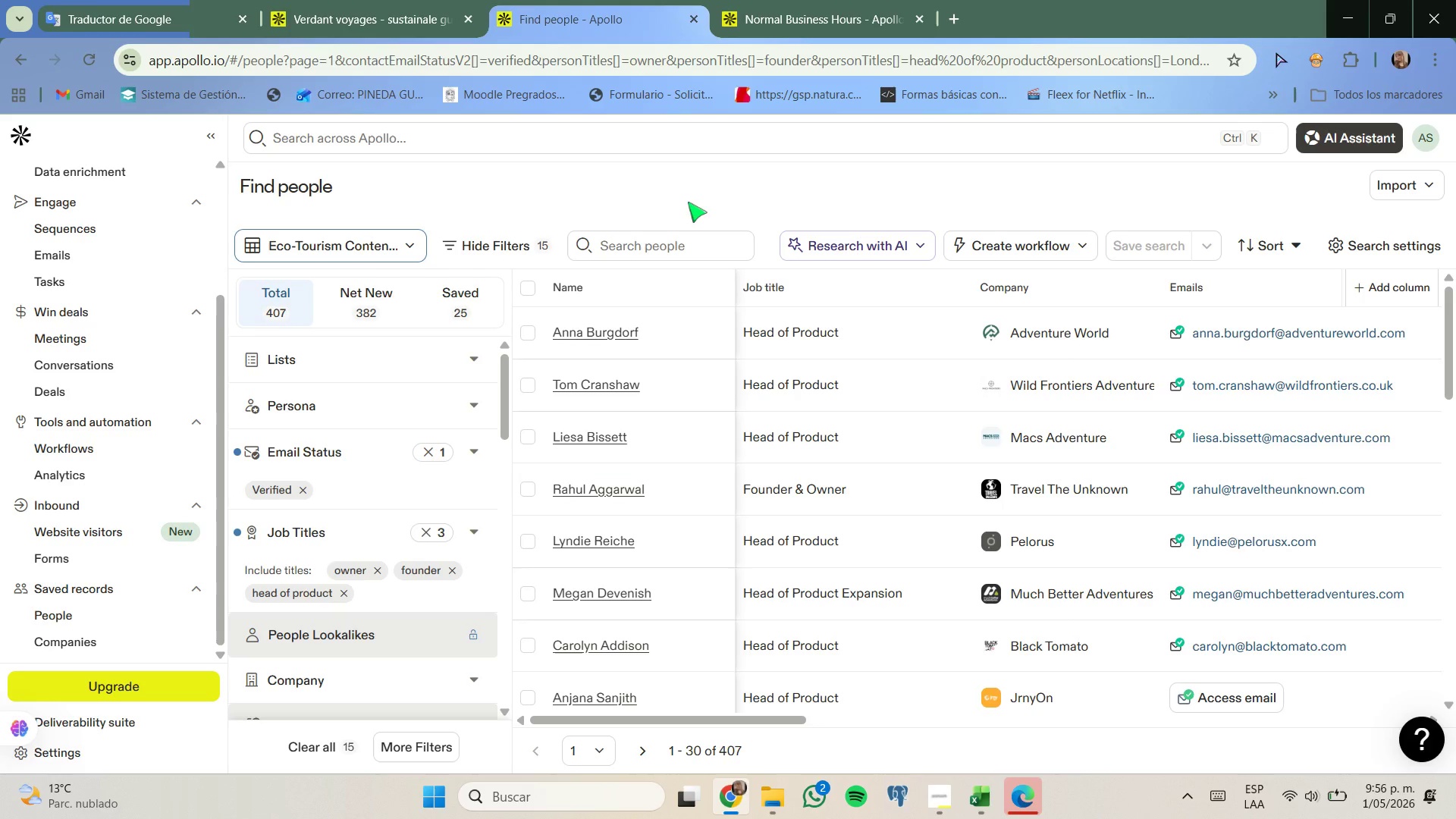 
left_click([165, 2])
 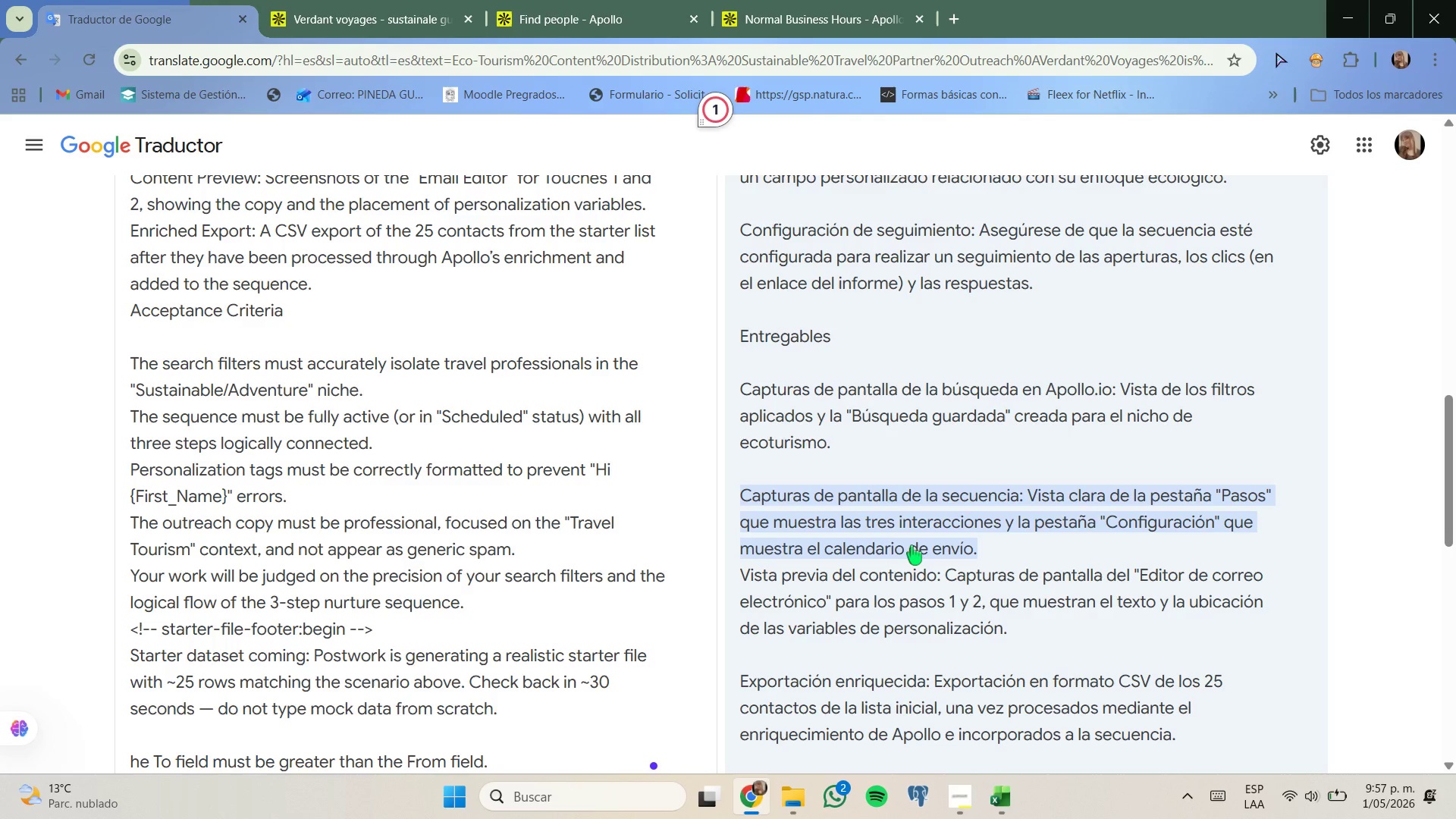 
wait(14.36)
 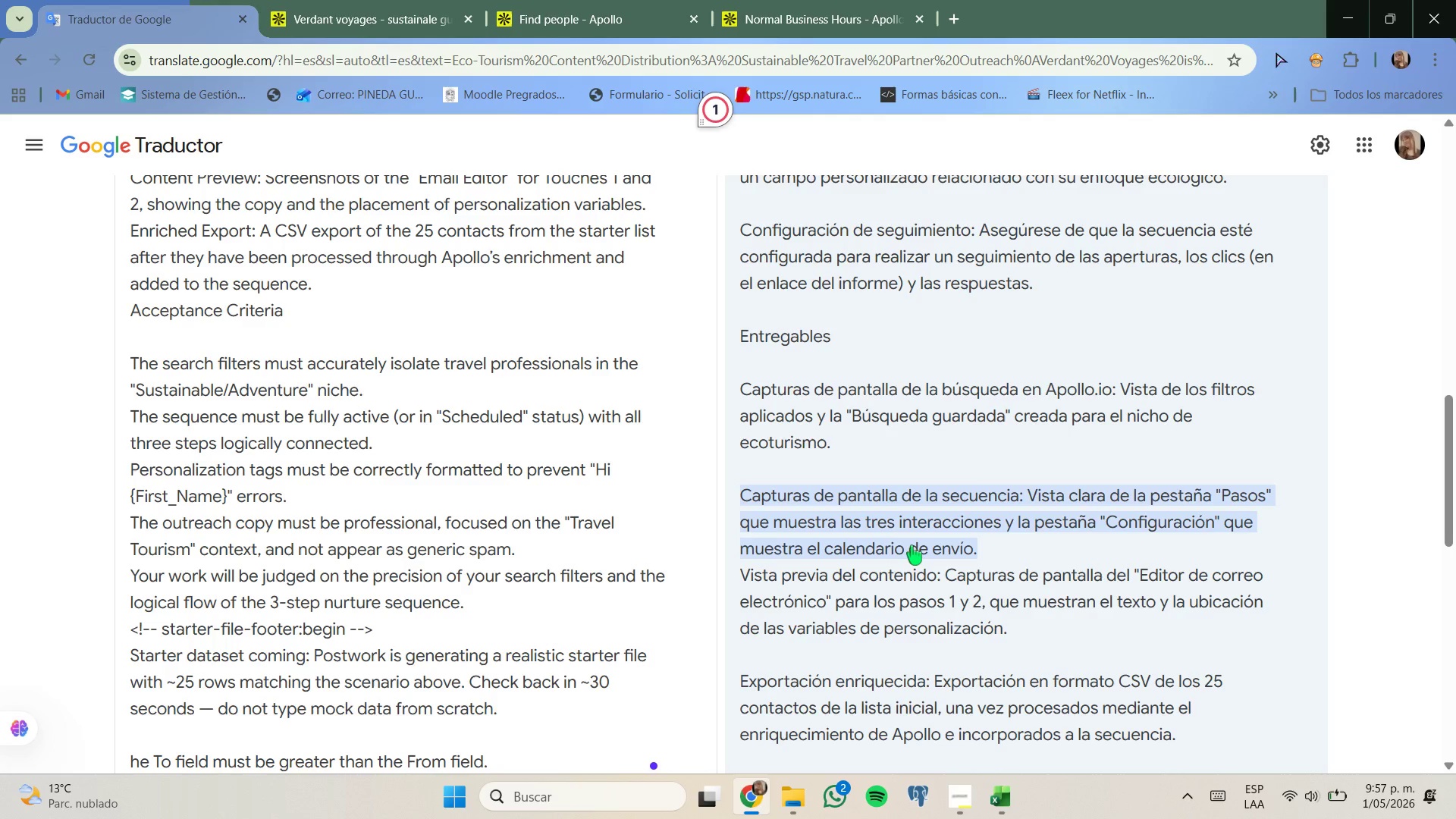 
left_click([404, 20])
 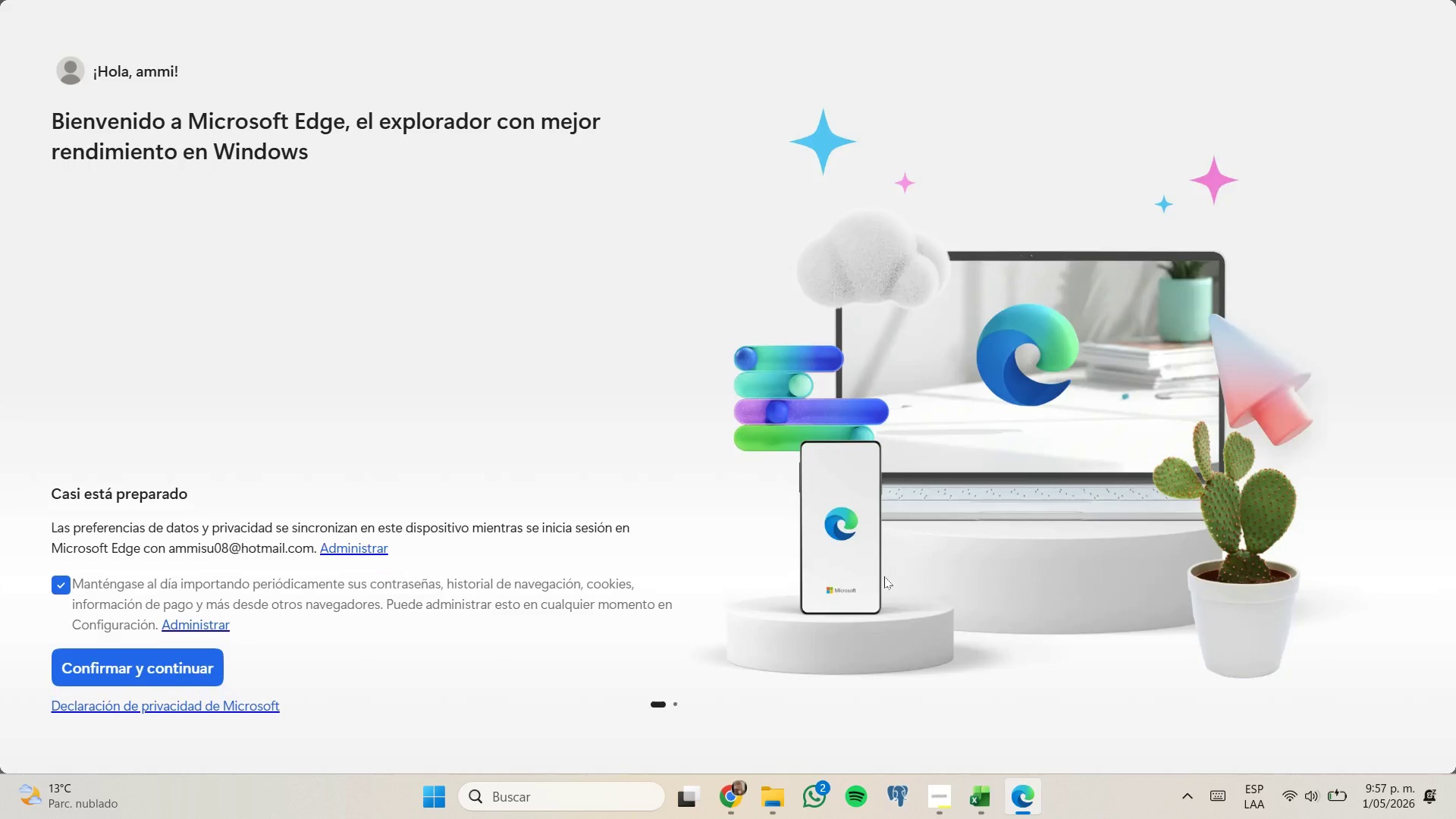 
wait(6.26)
 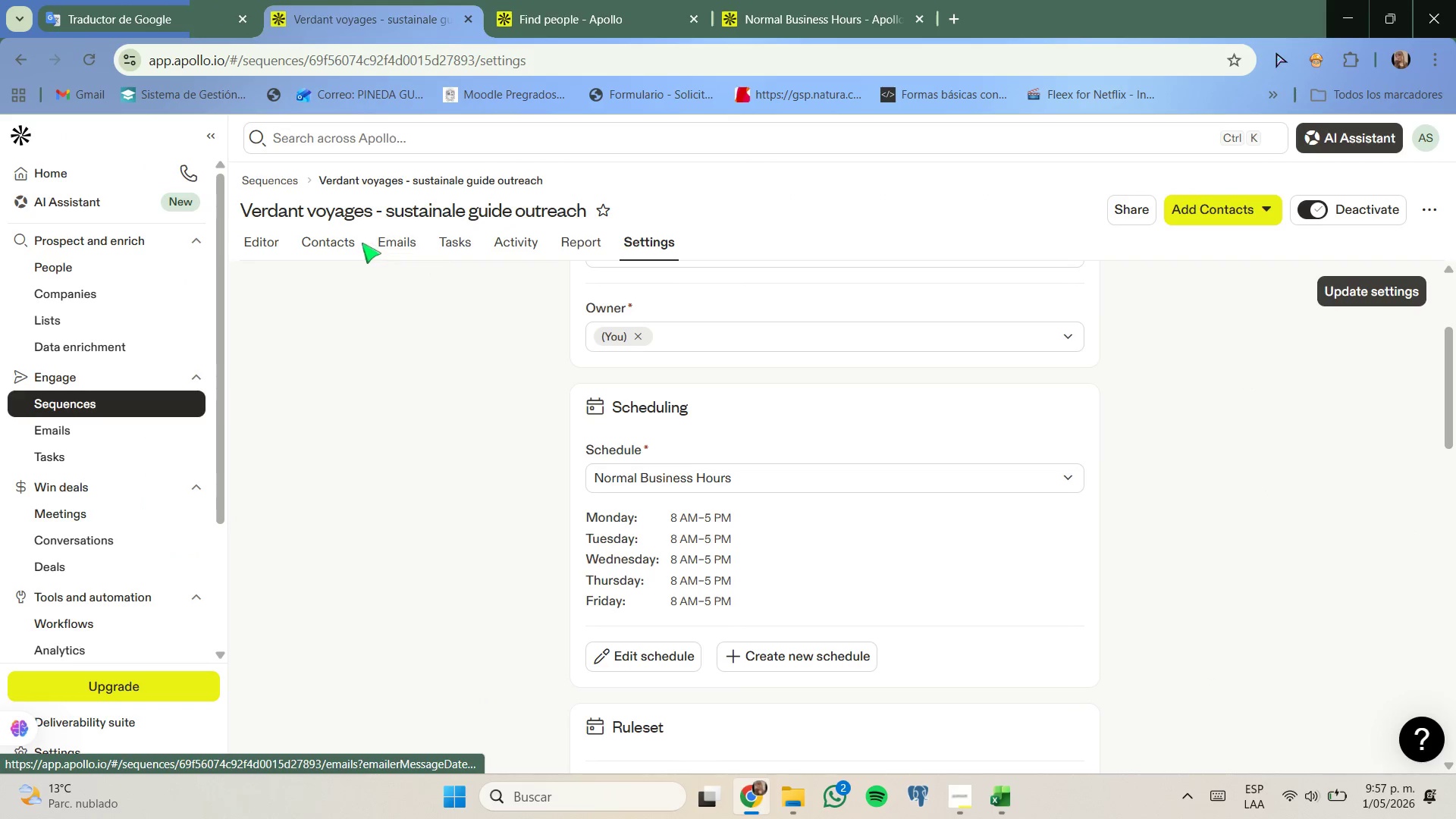 
mouse_move([764, 419])
 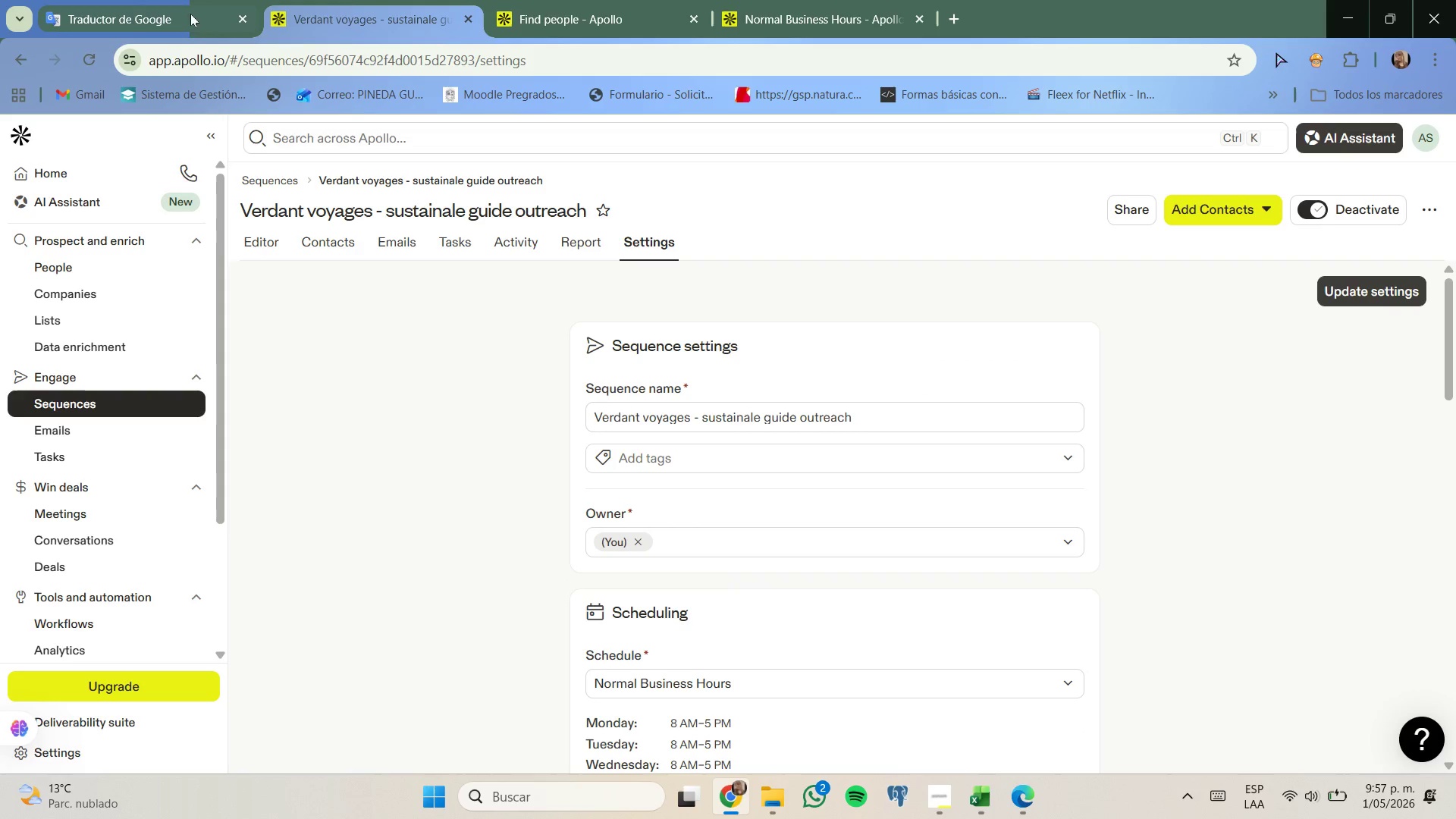 
left_click([506, 245])
 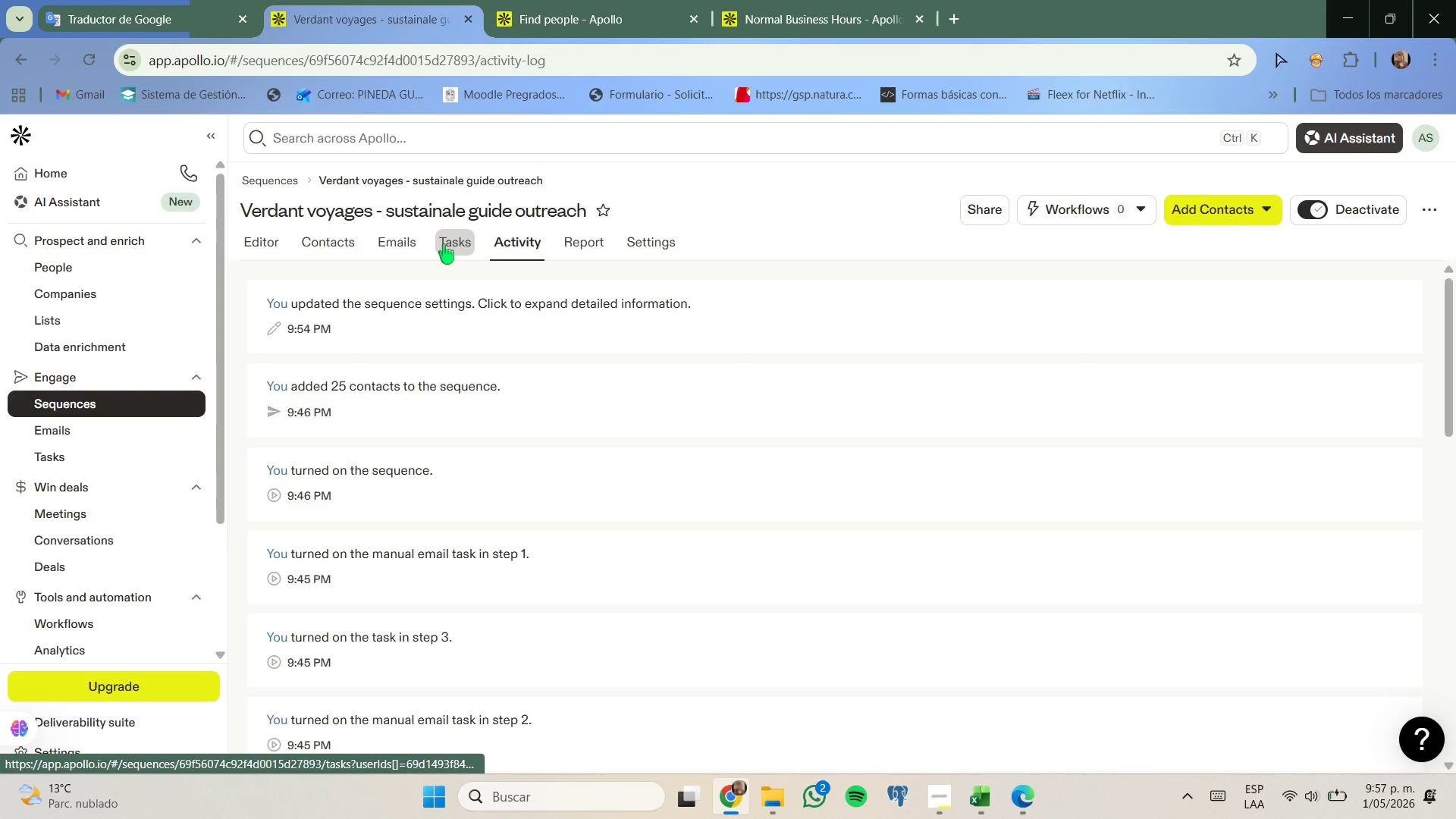 
left_click([444, 244])
 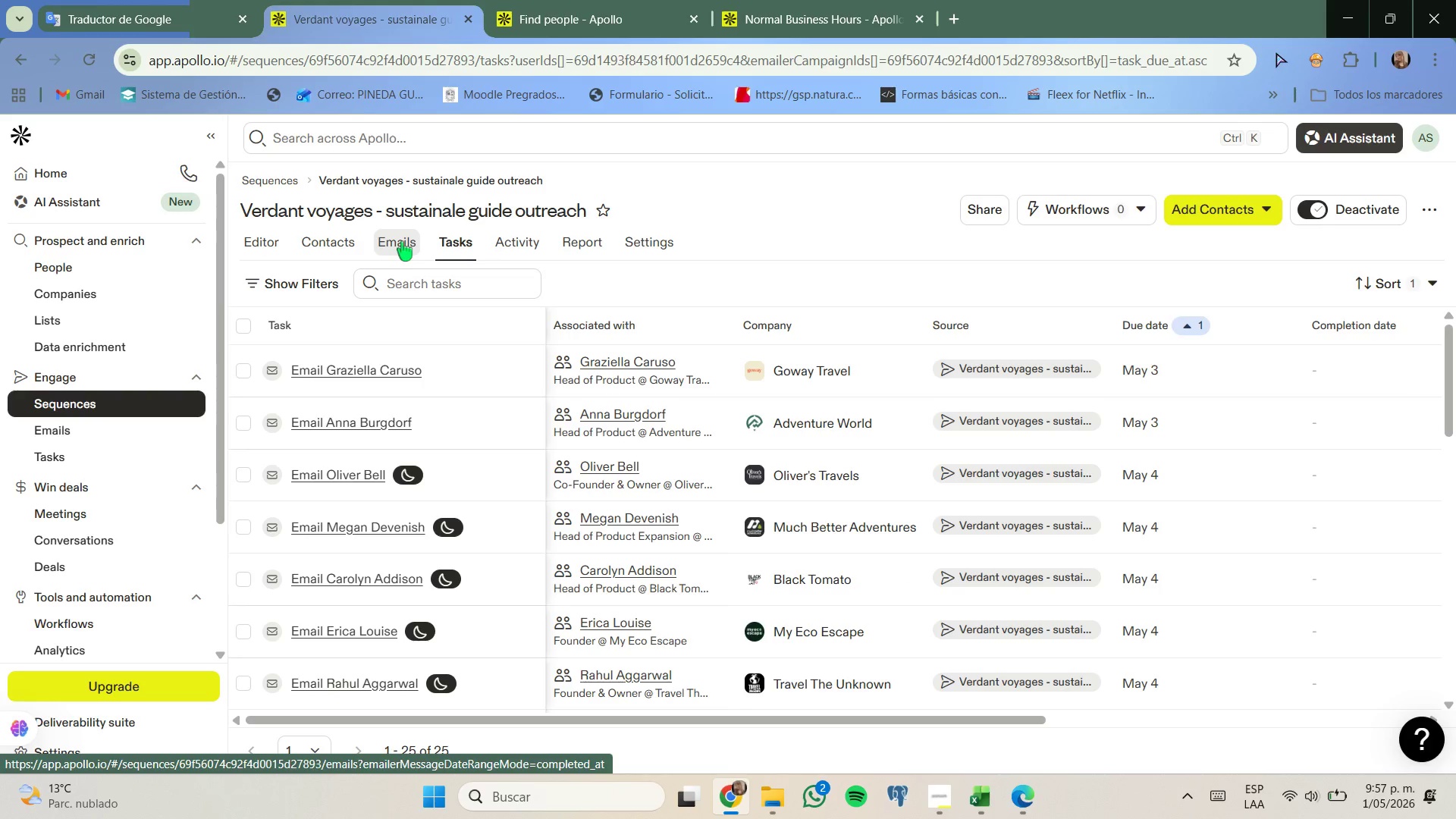 
left_click([402, 241])
 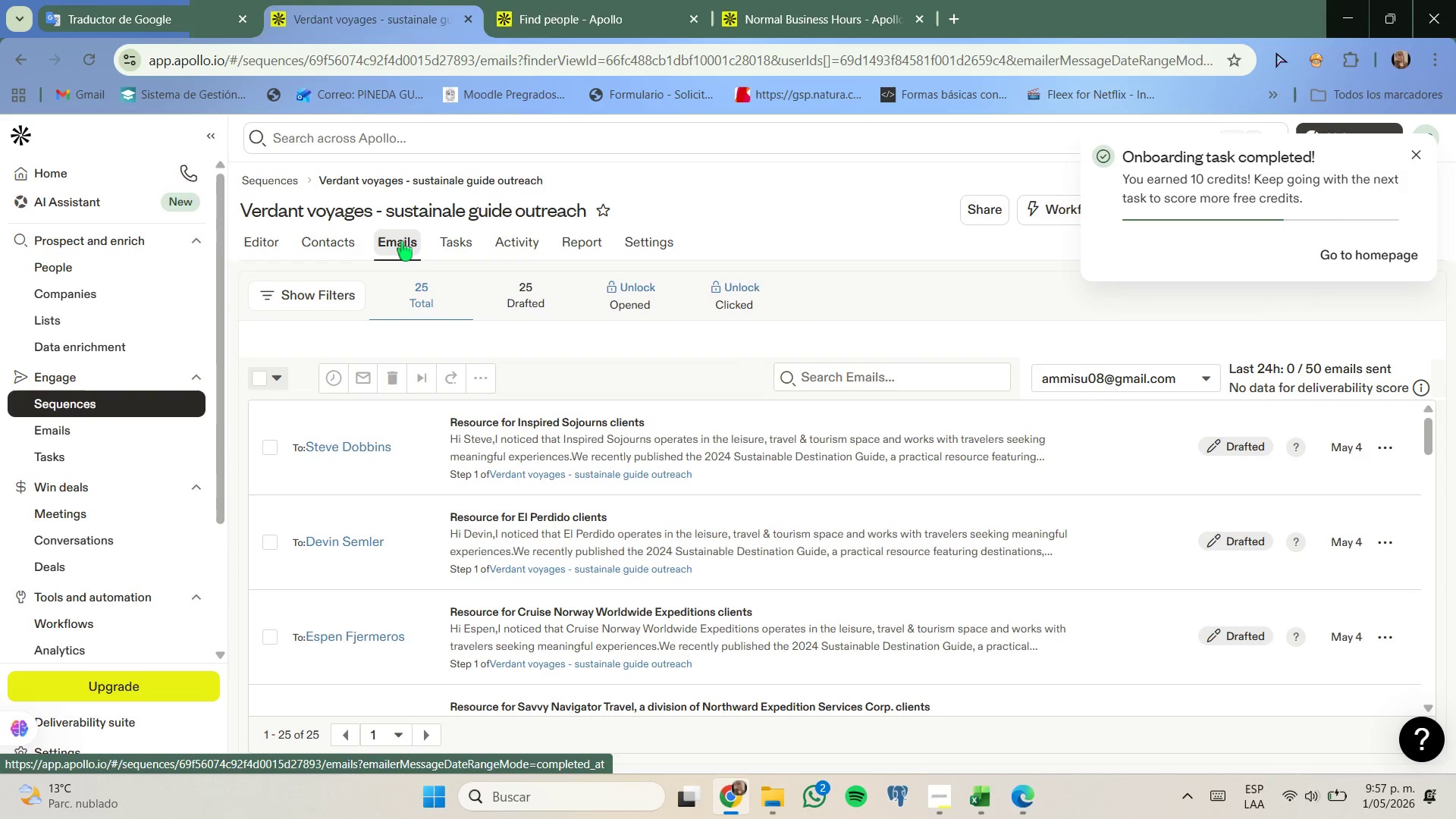 
left_click([318, 234])
 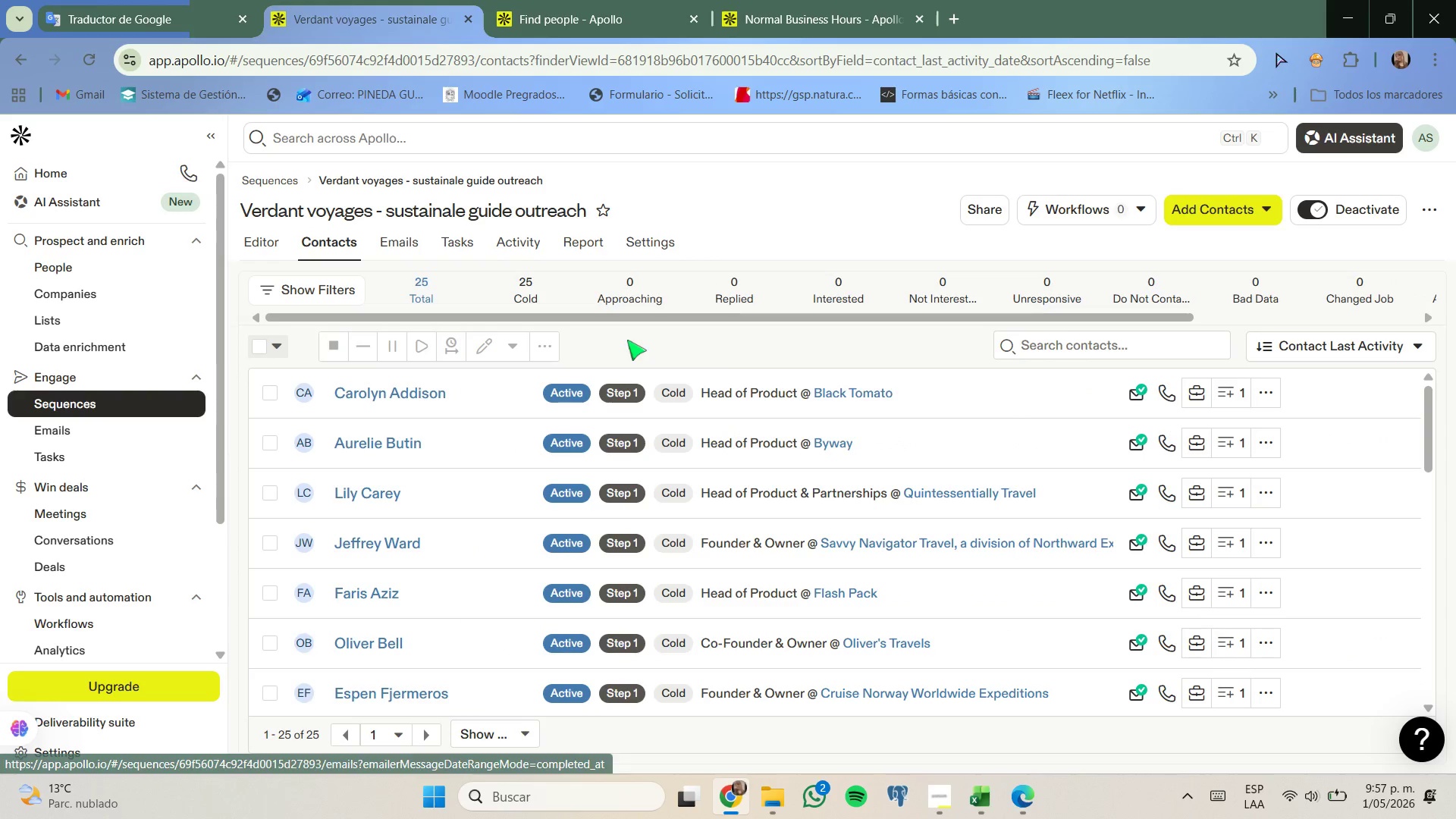 
wait(5.41)
 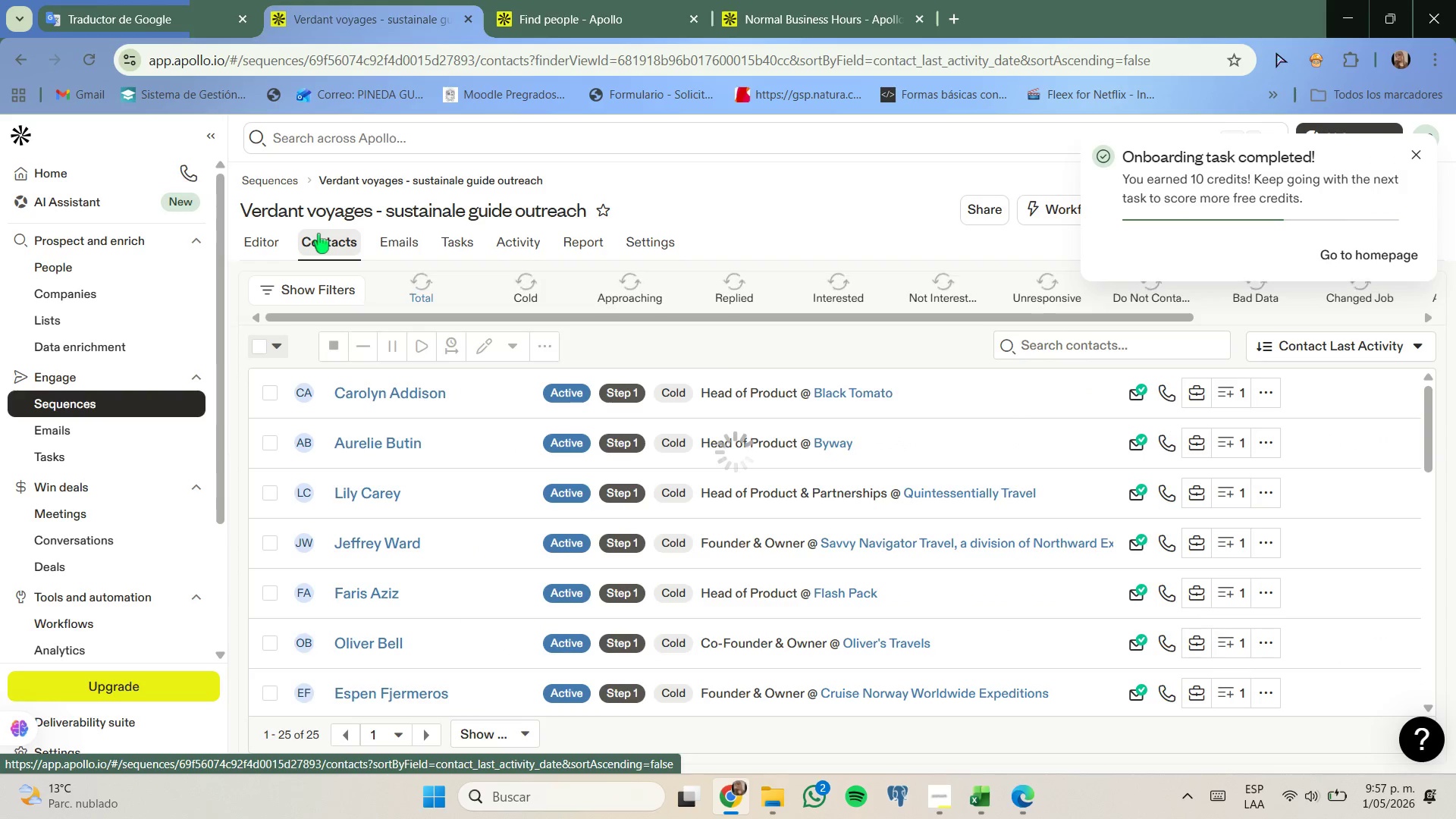 
left_click([118, 1])
 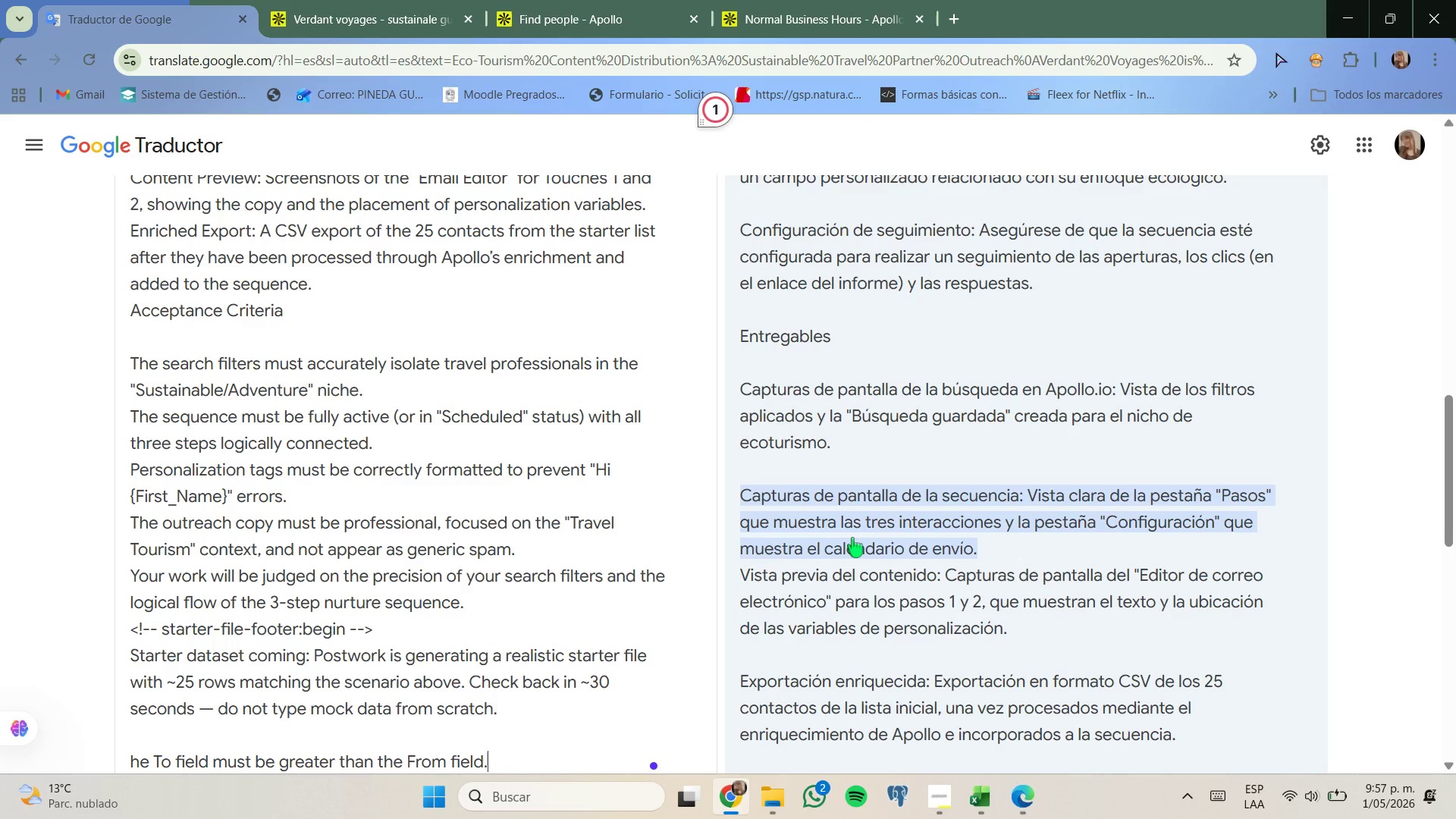 
wait(9.69)
 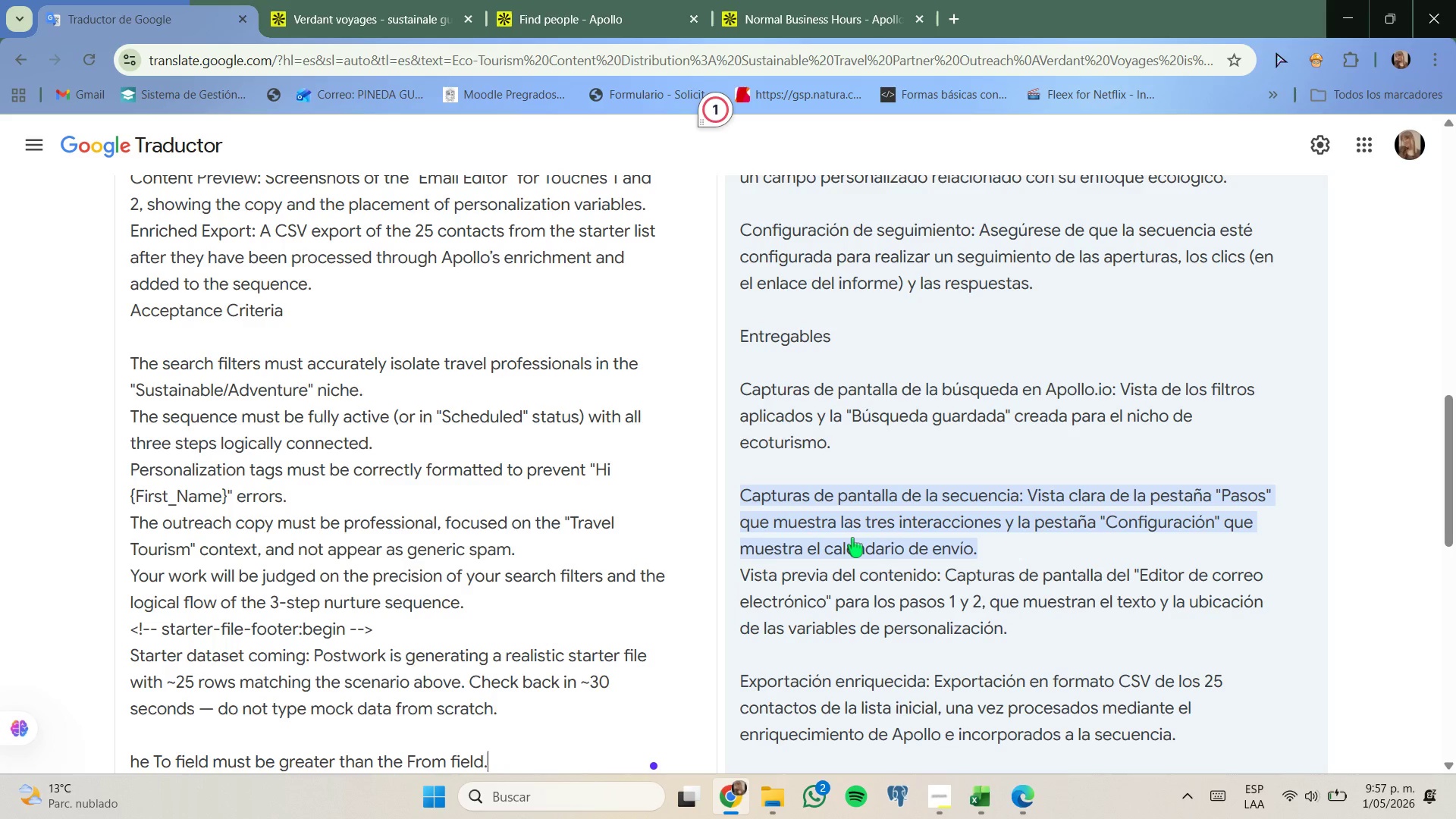 
left_click([632, 0])
 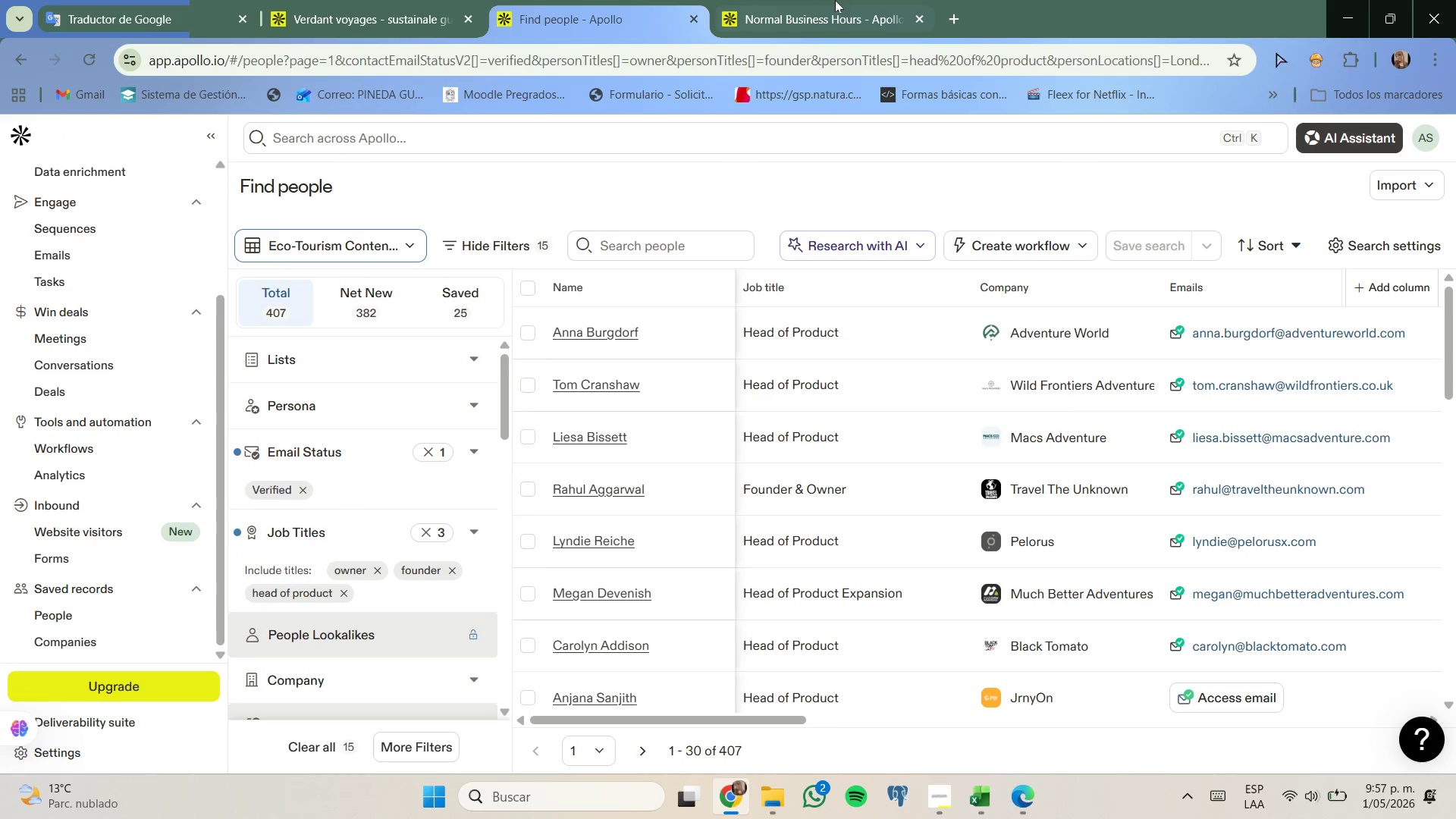 
left_click([835, 2])
 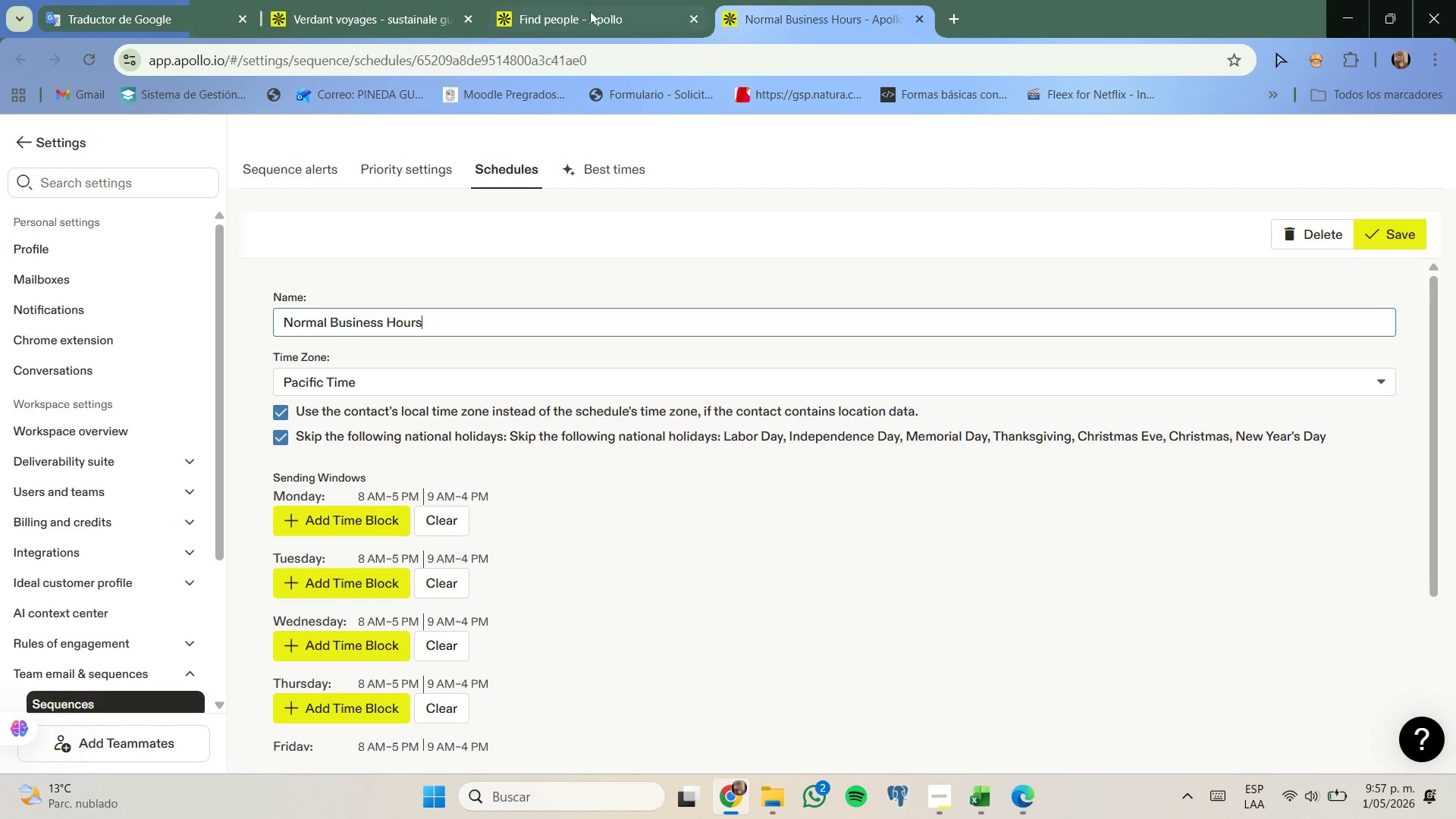 
left_click([605, 14])
 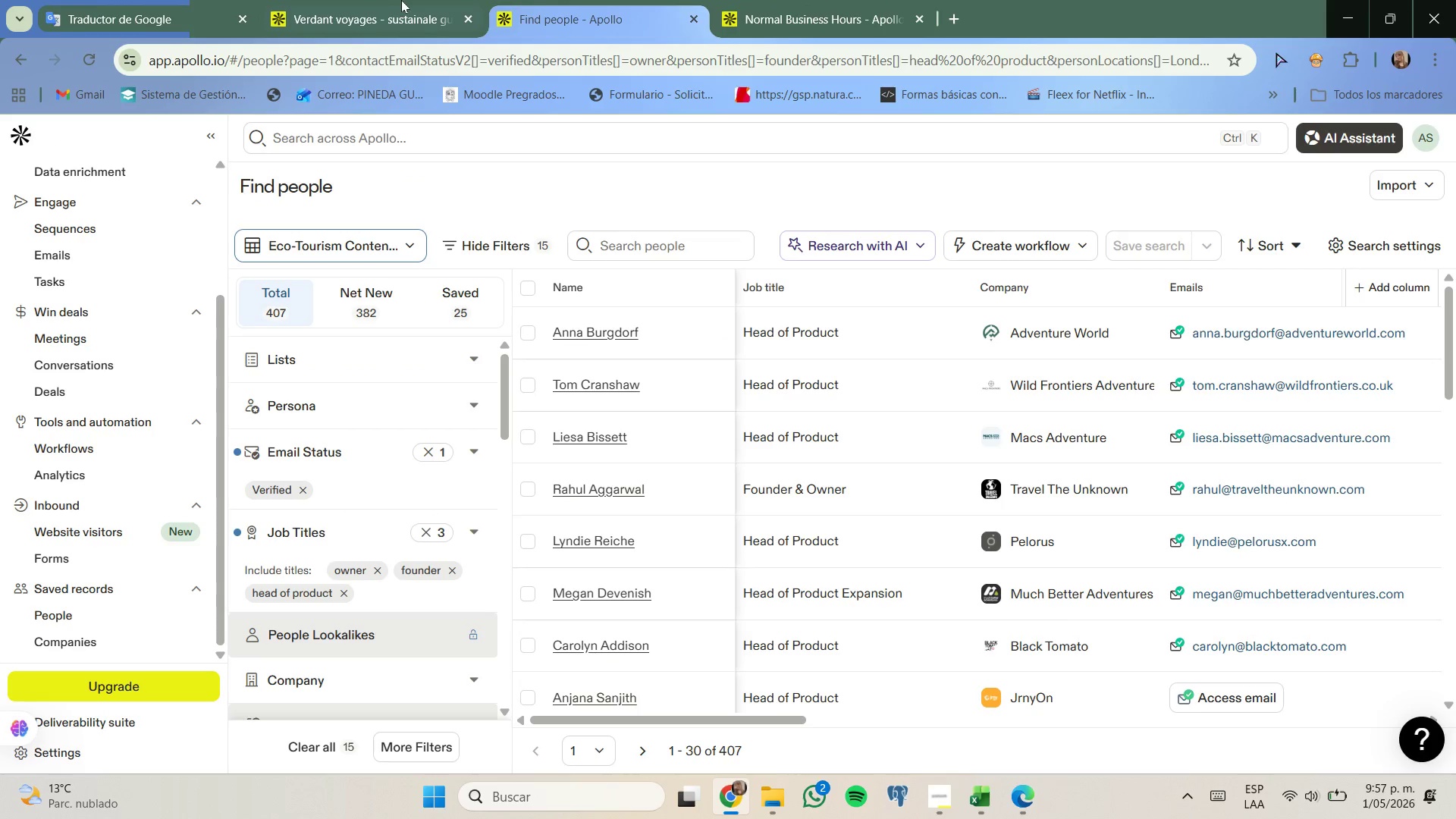 
left_click([405, 2])
 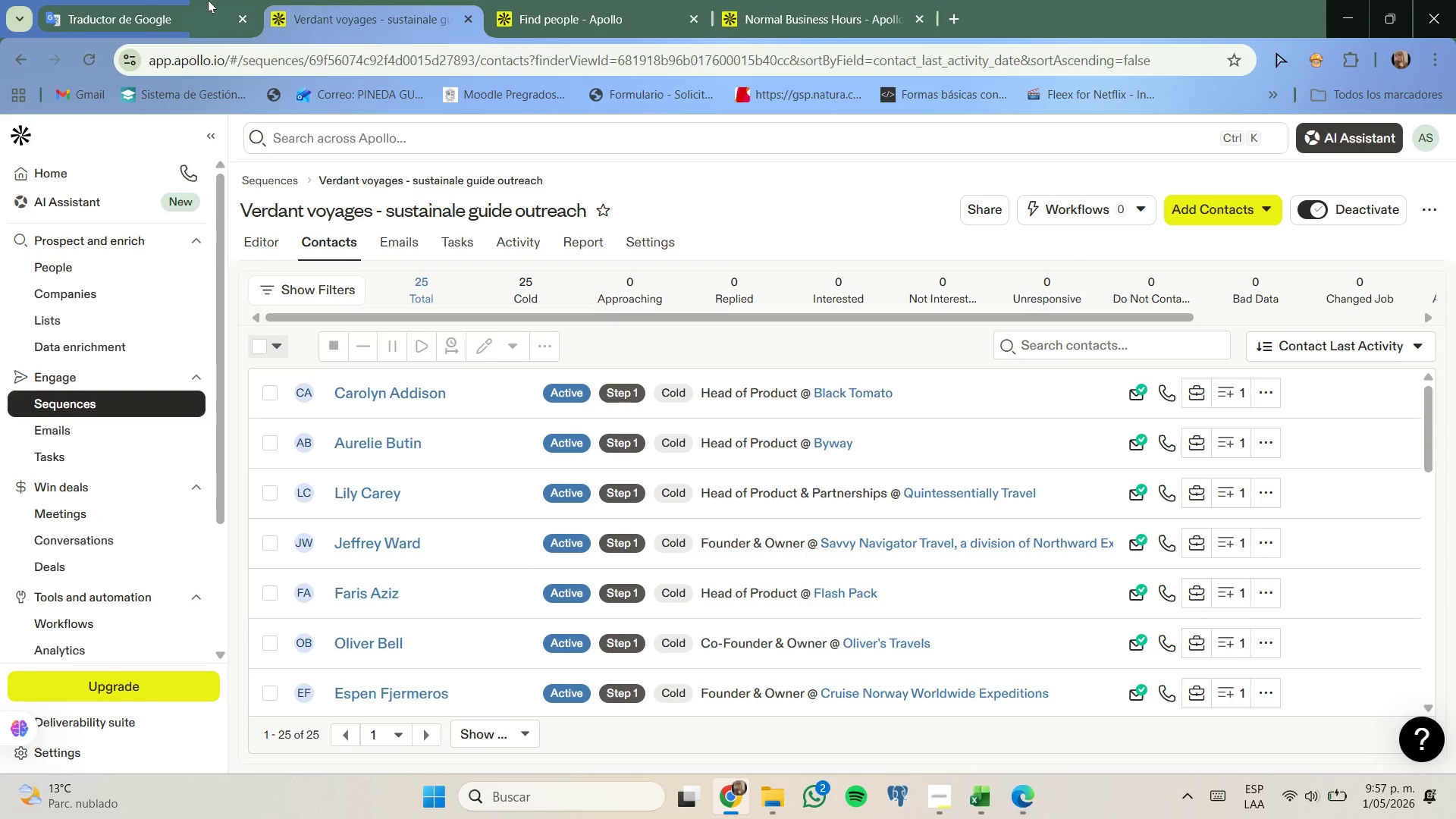 
left_click([199, 0])
 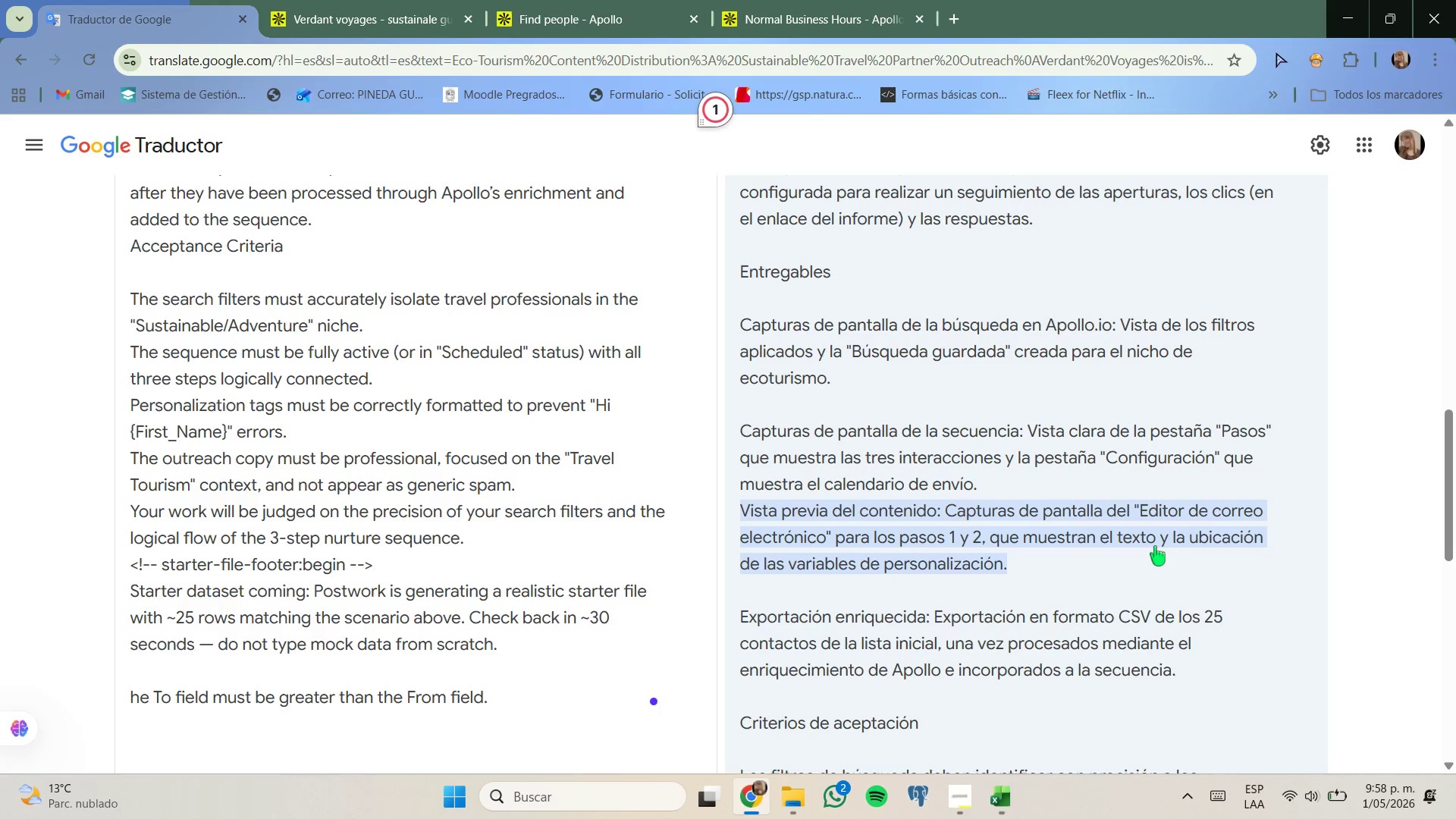 
wait(14.58)
 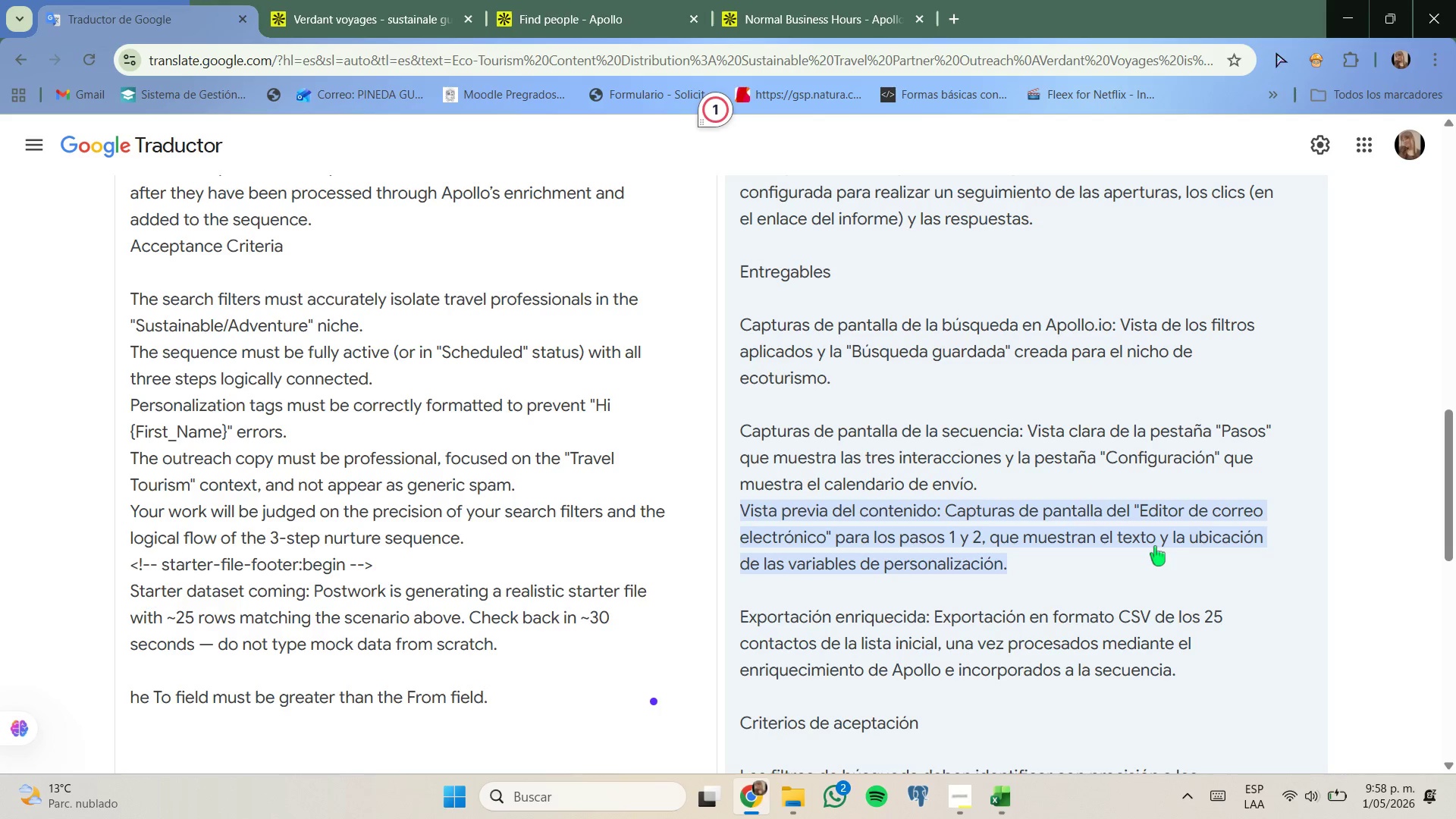 
left_click([960, 13])
 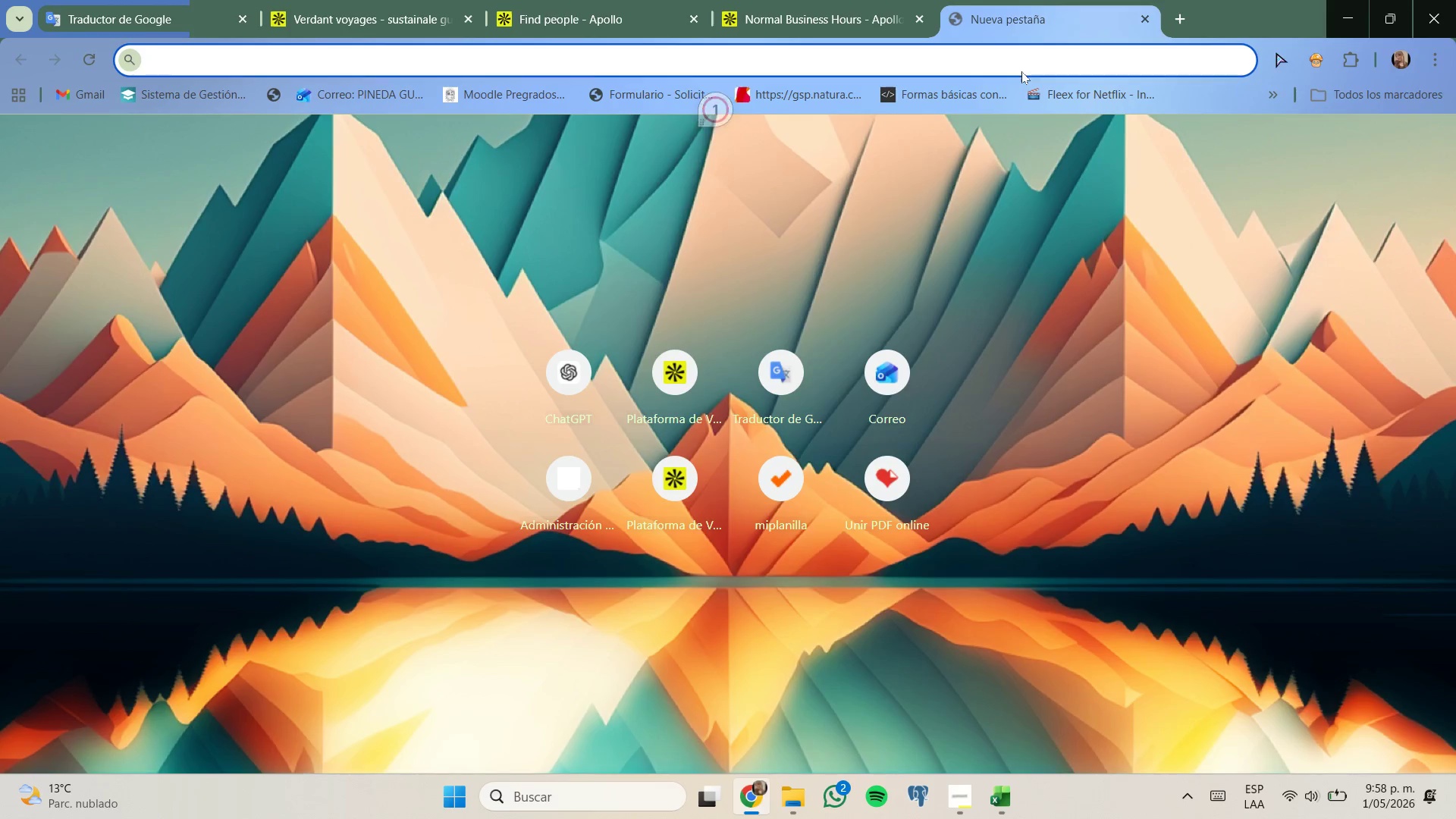 
type(dr)
 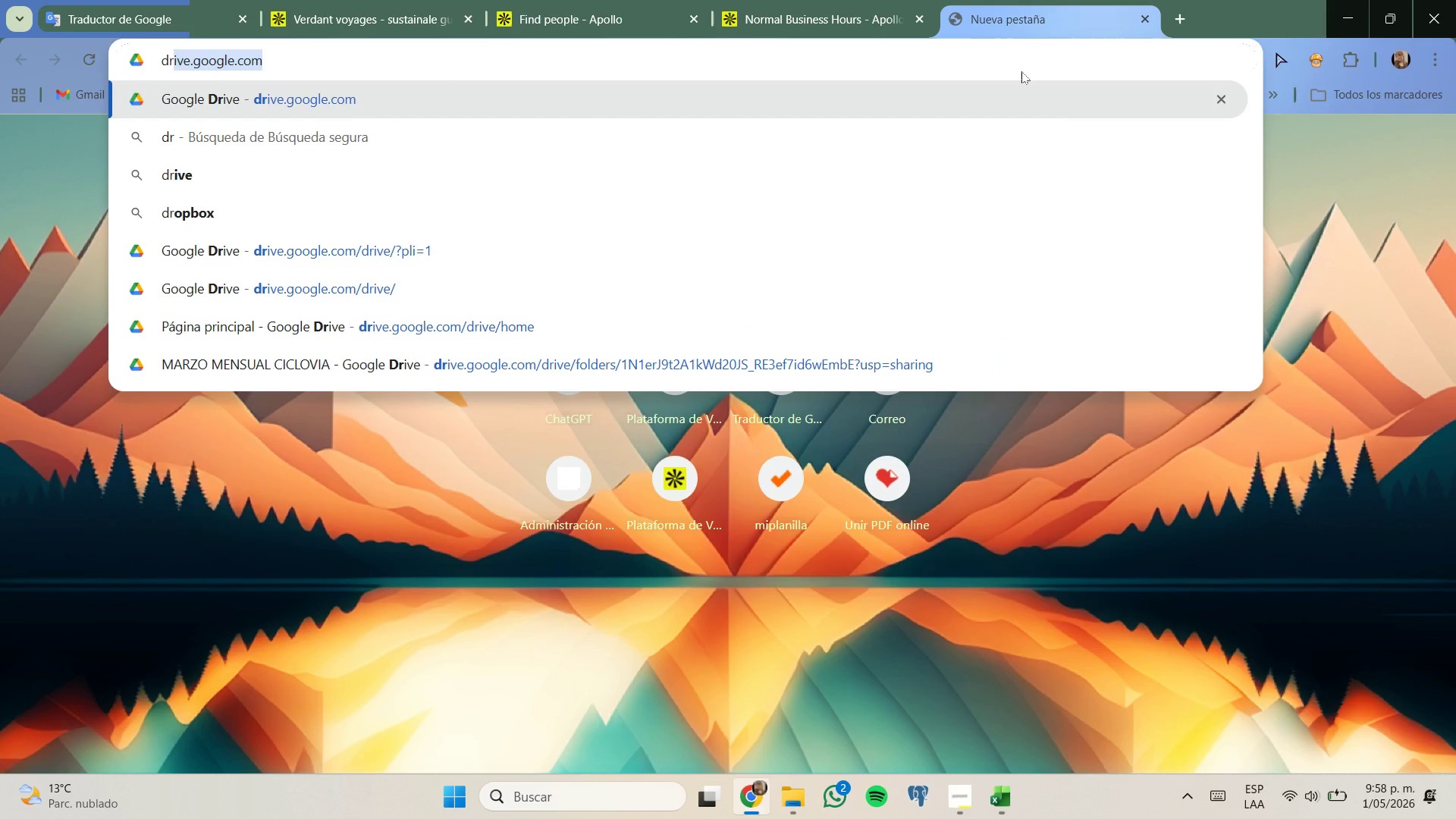 
left_click([1351, 11])
 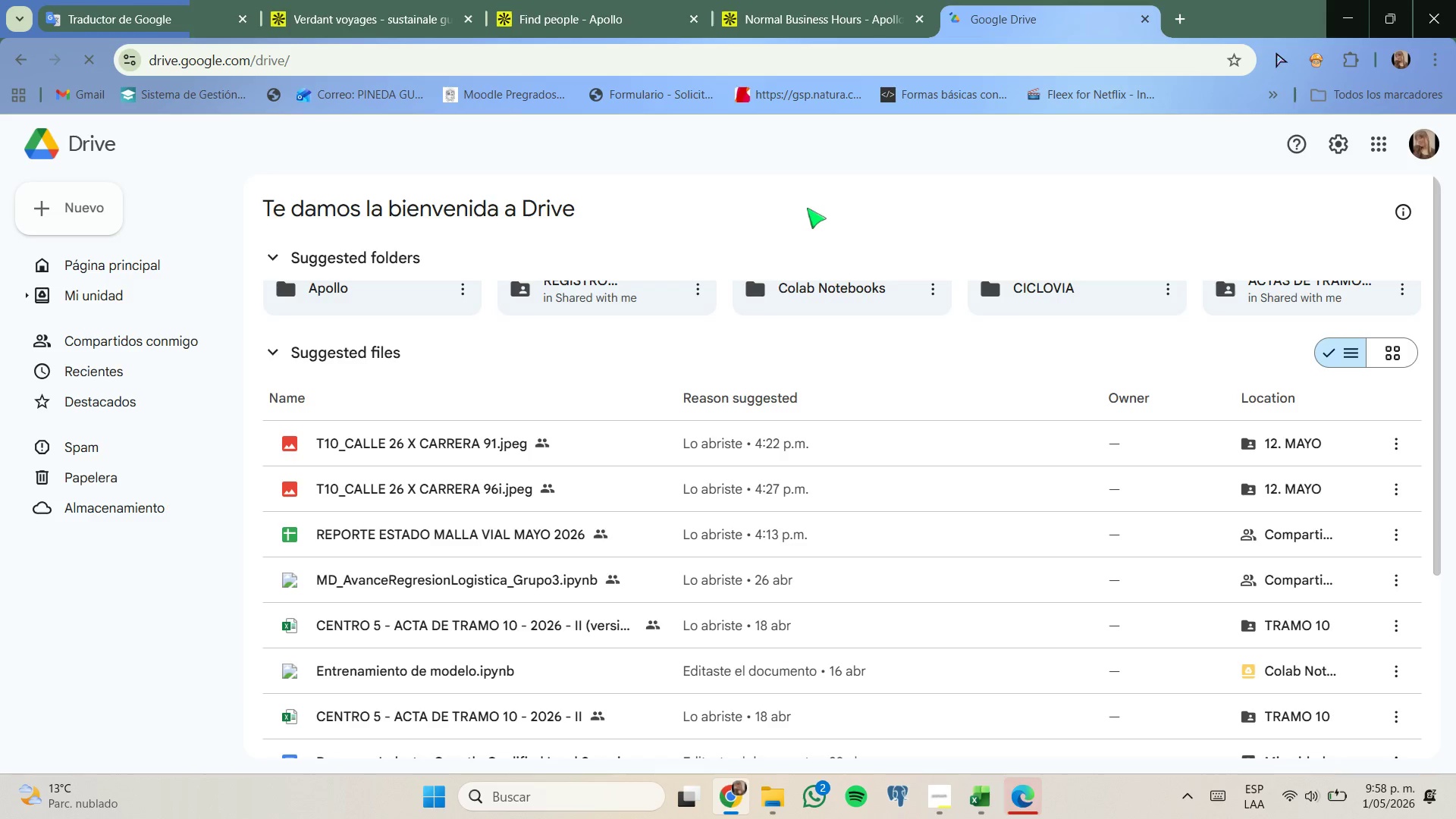 
left_click([103, 200])
 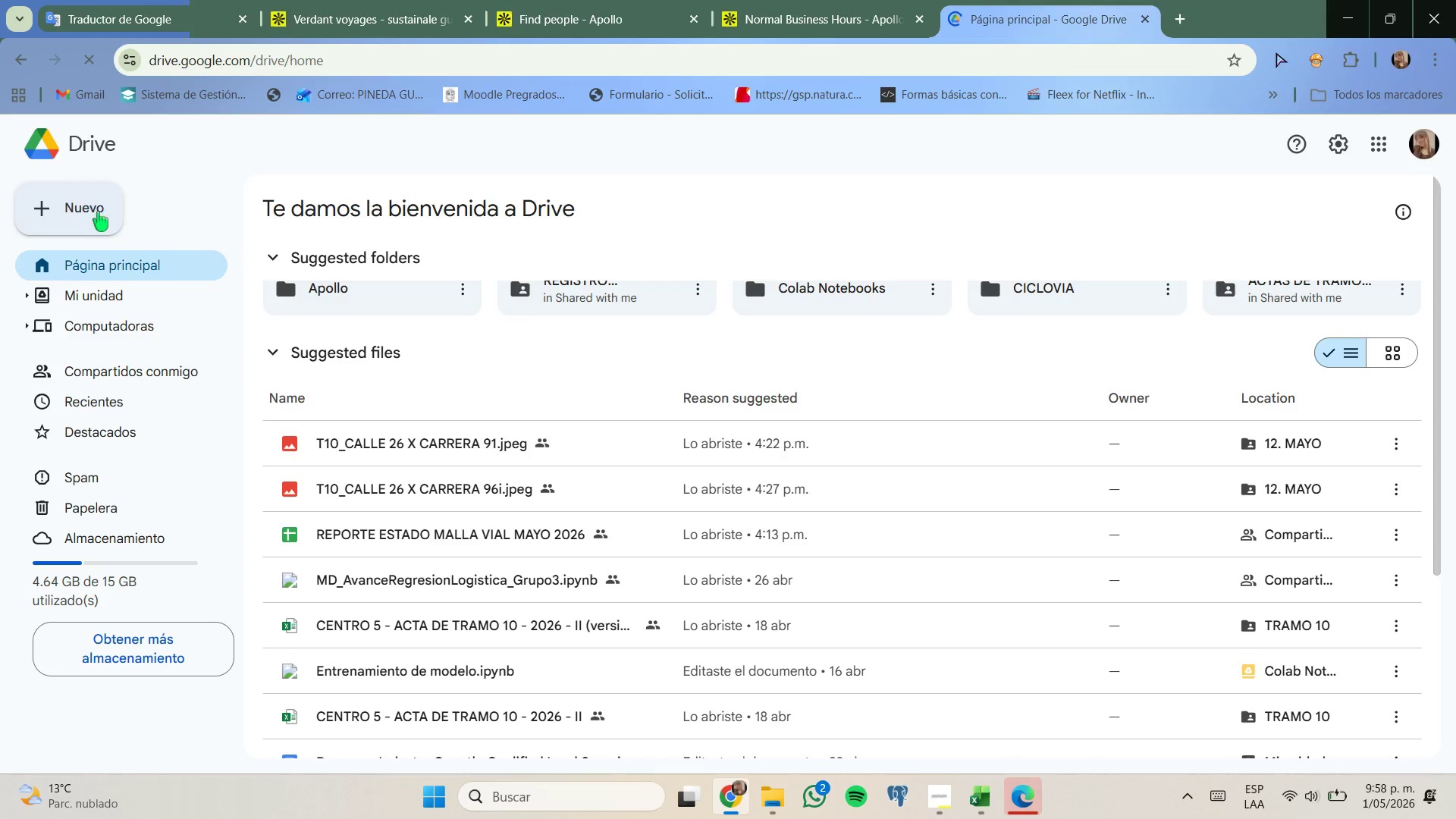 
left_click([93, 202])
 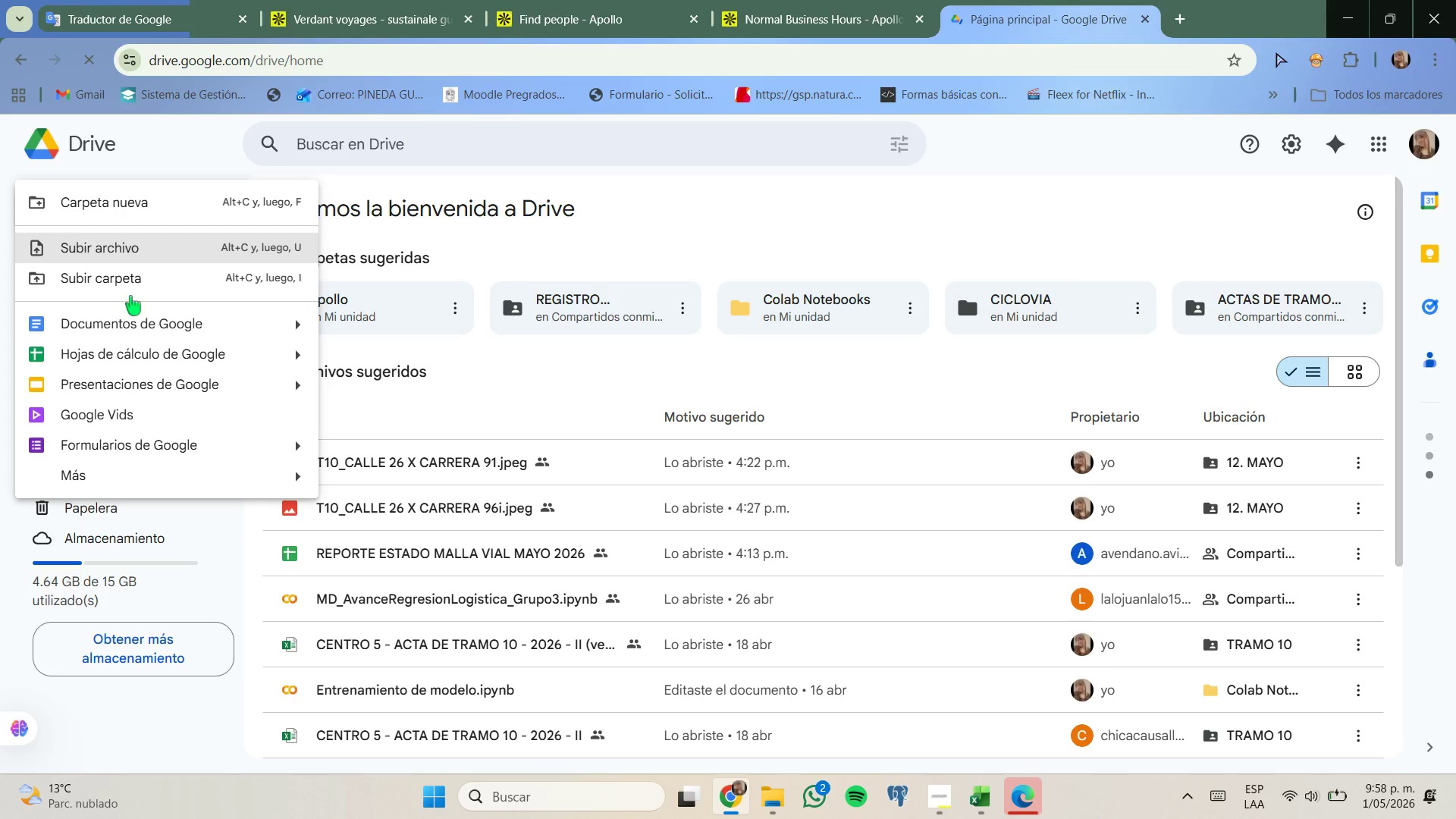 
left_click([127, 329])
 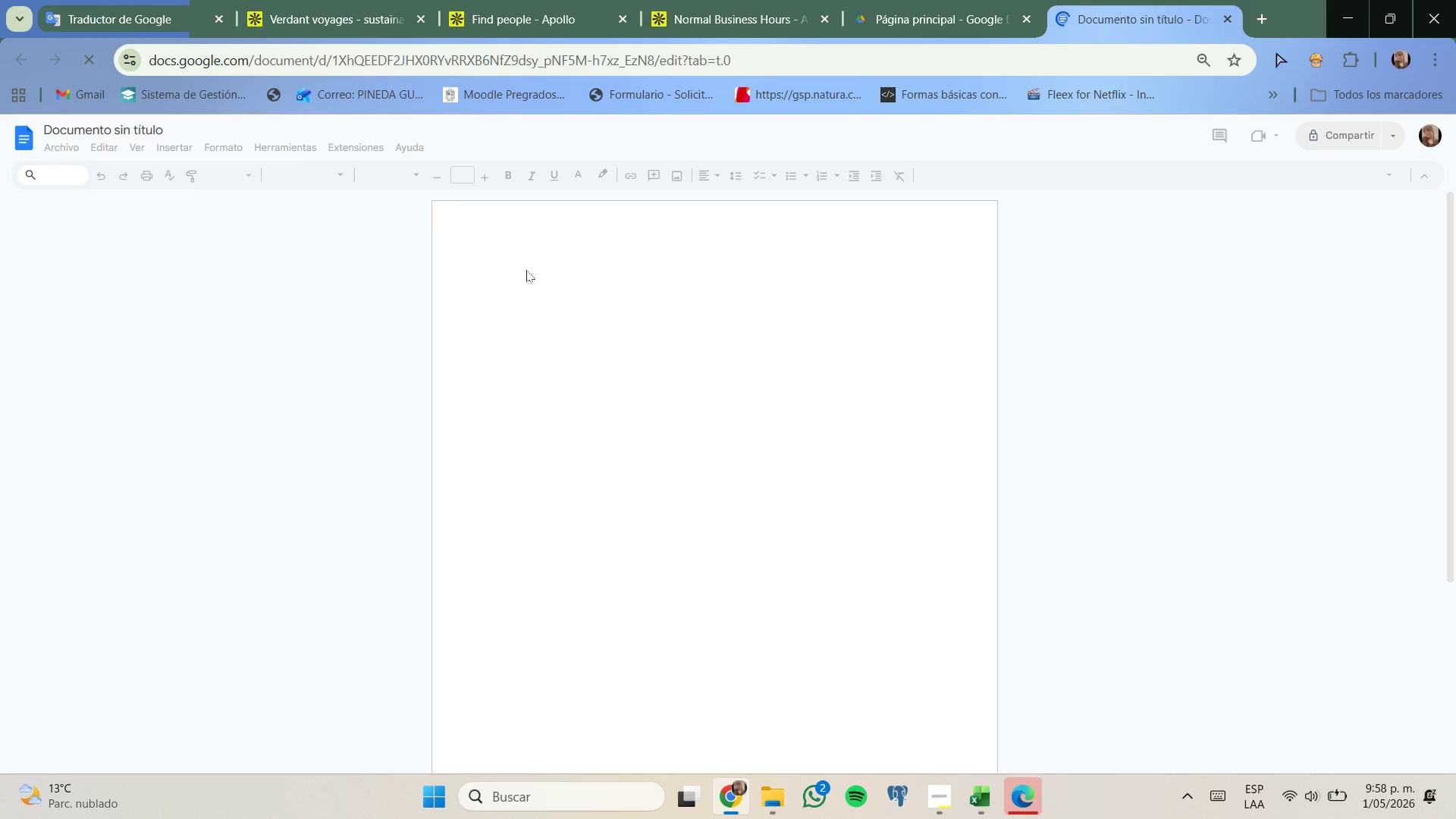 
left_click([943, 798])
 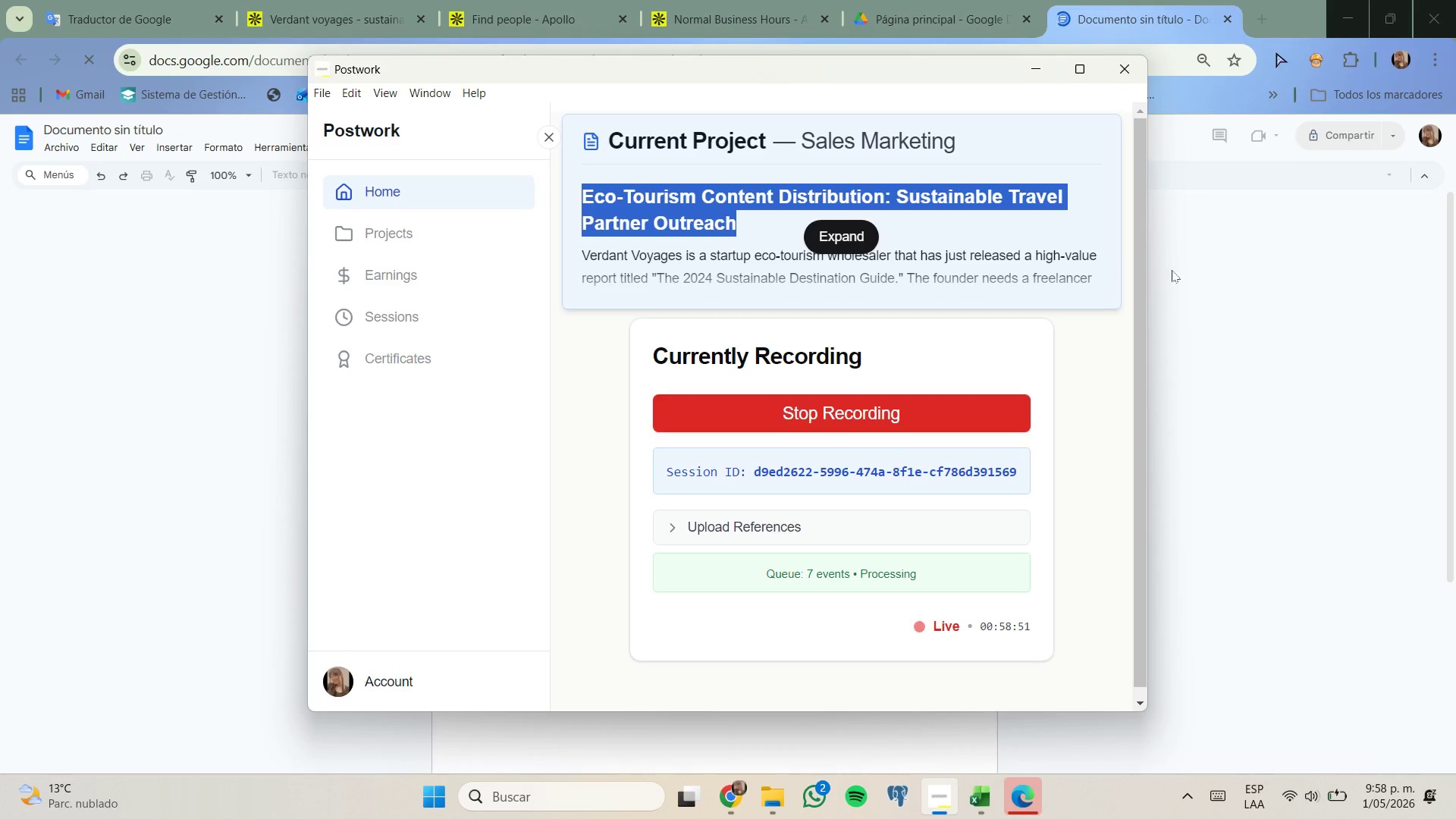 
double_click([651, 248])
 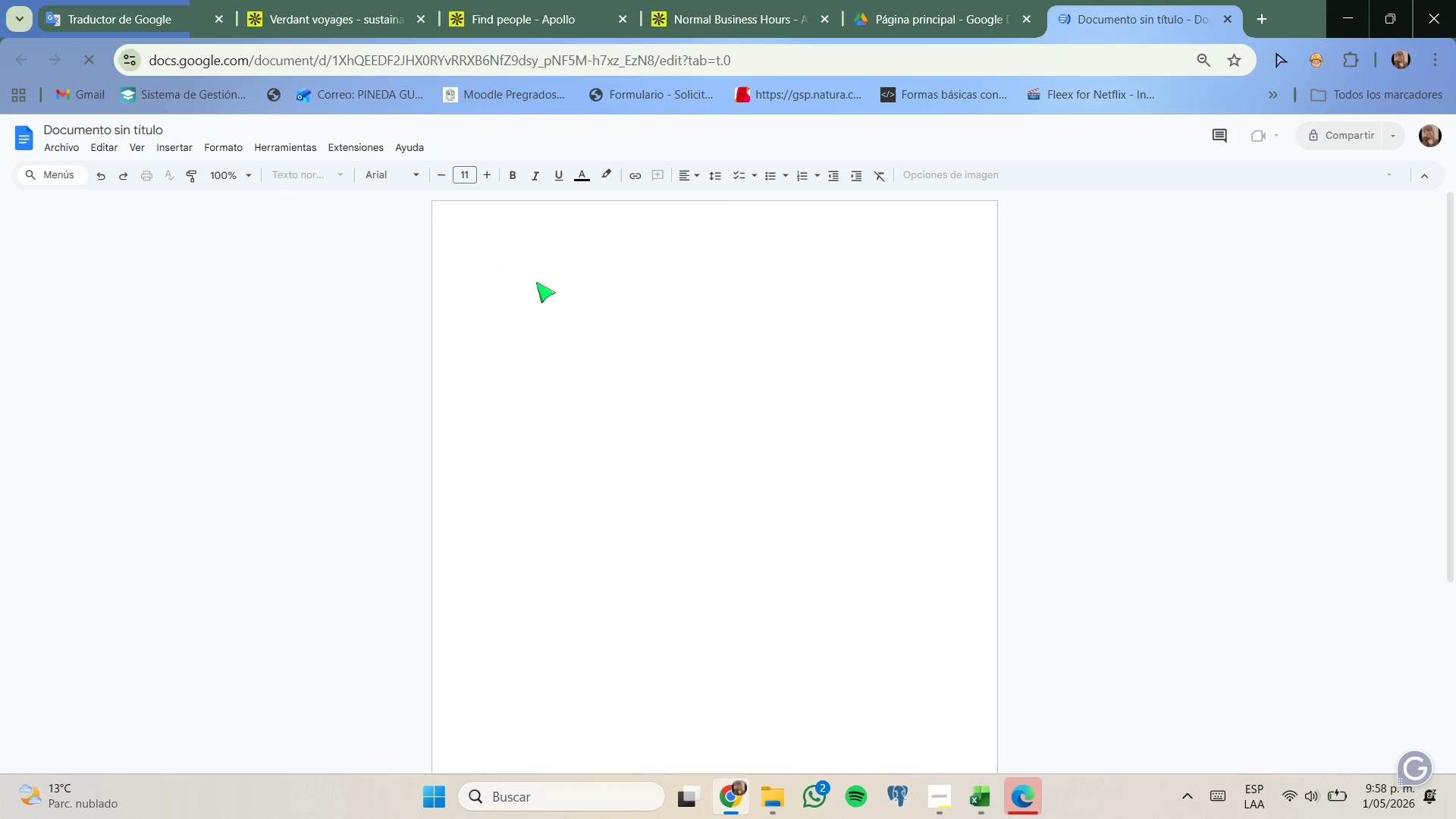 
hold_key(key=ControlLeft, duration=0.56)
 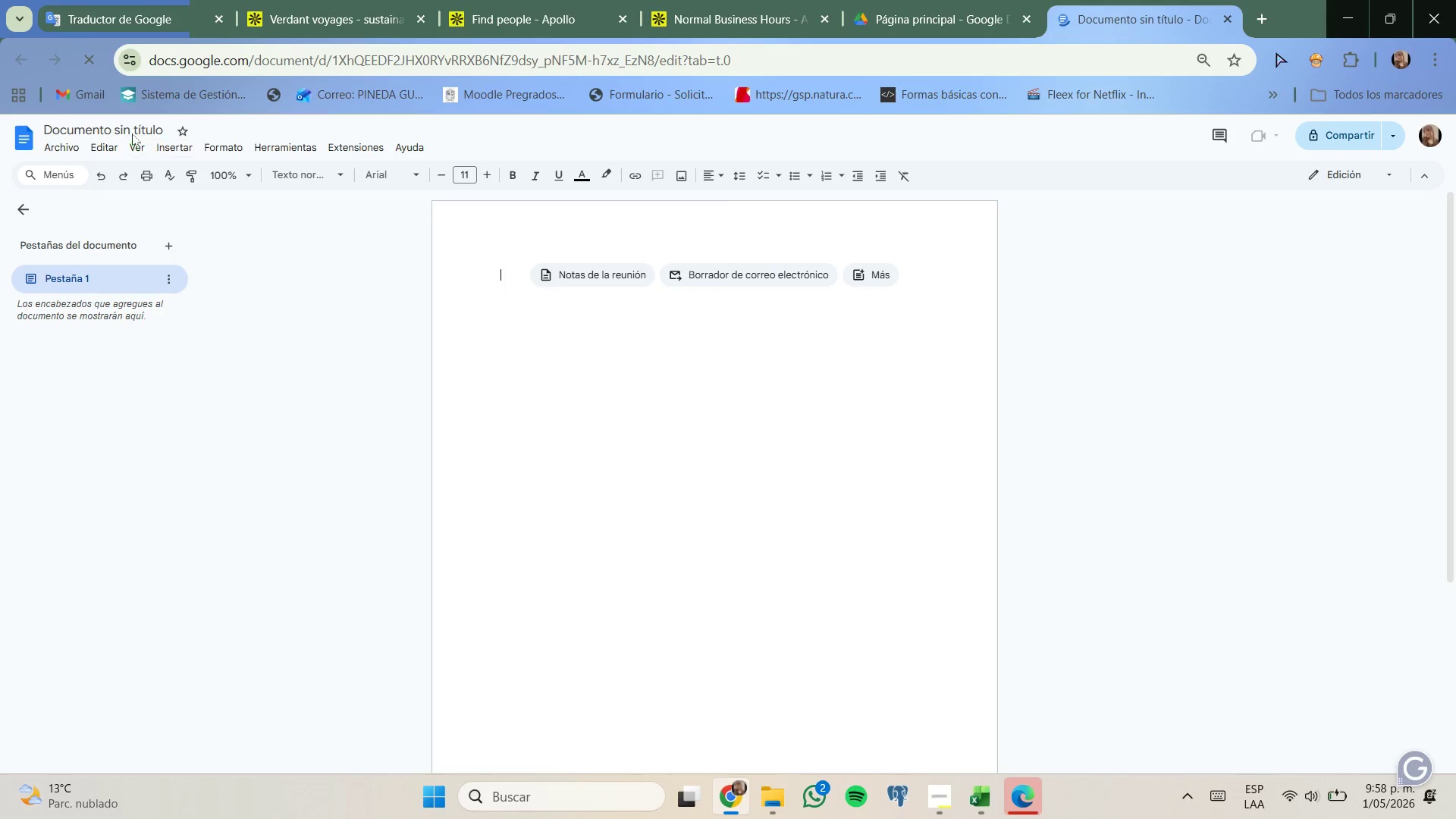 
double_click([133, 127])
 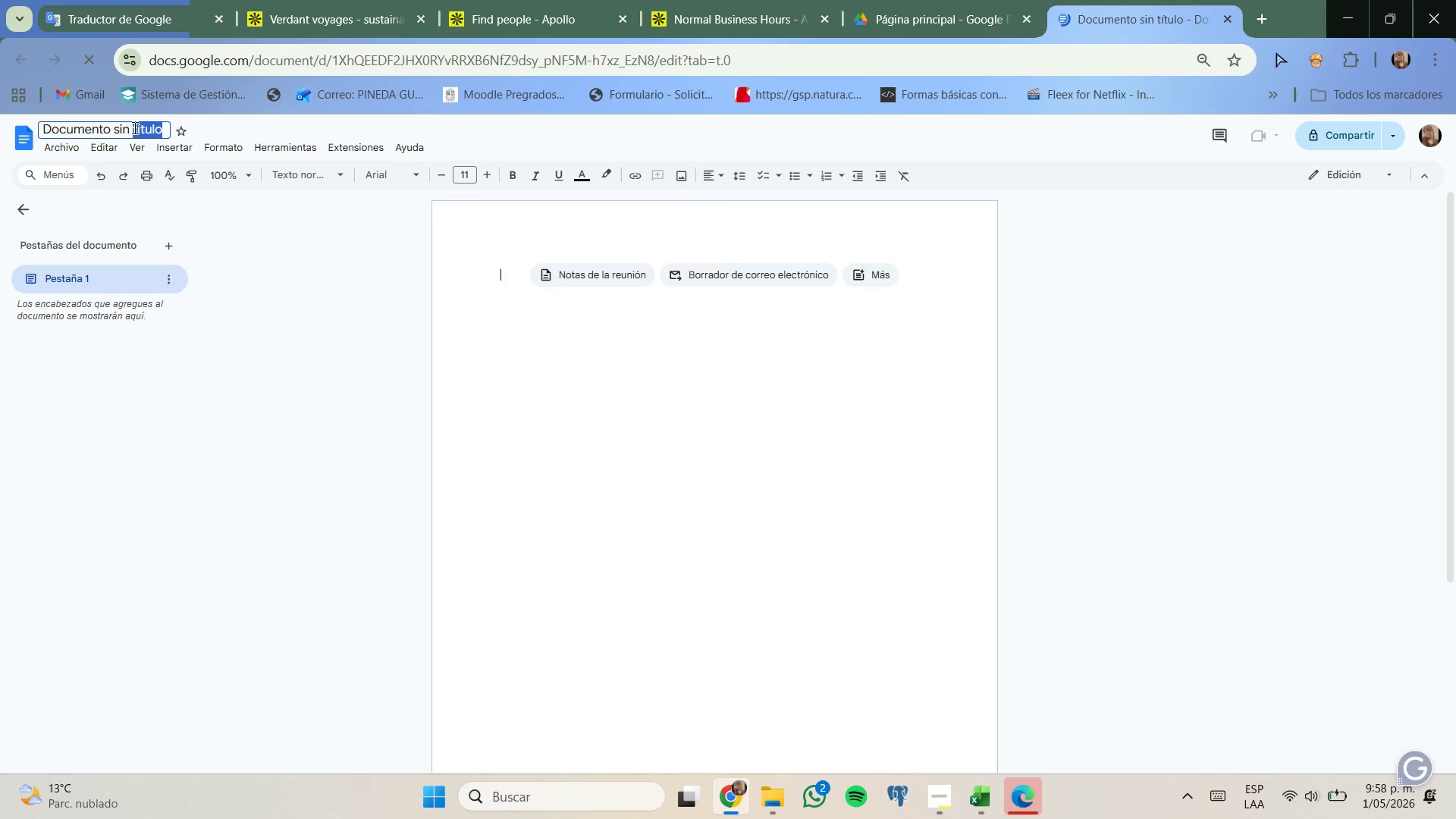 
left_click([133, 127])
 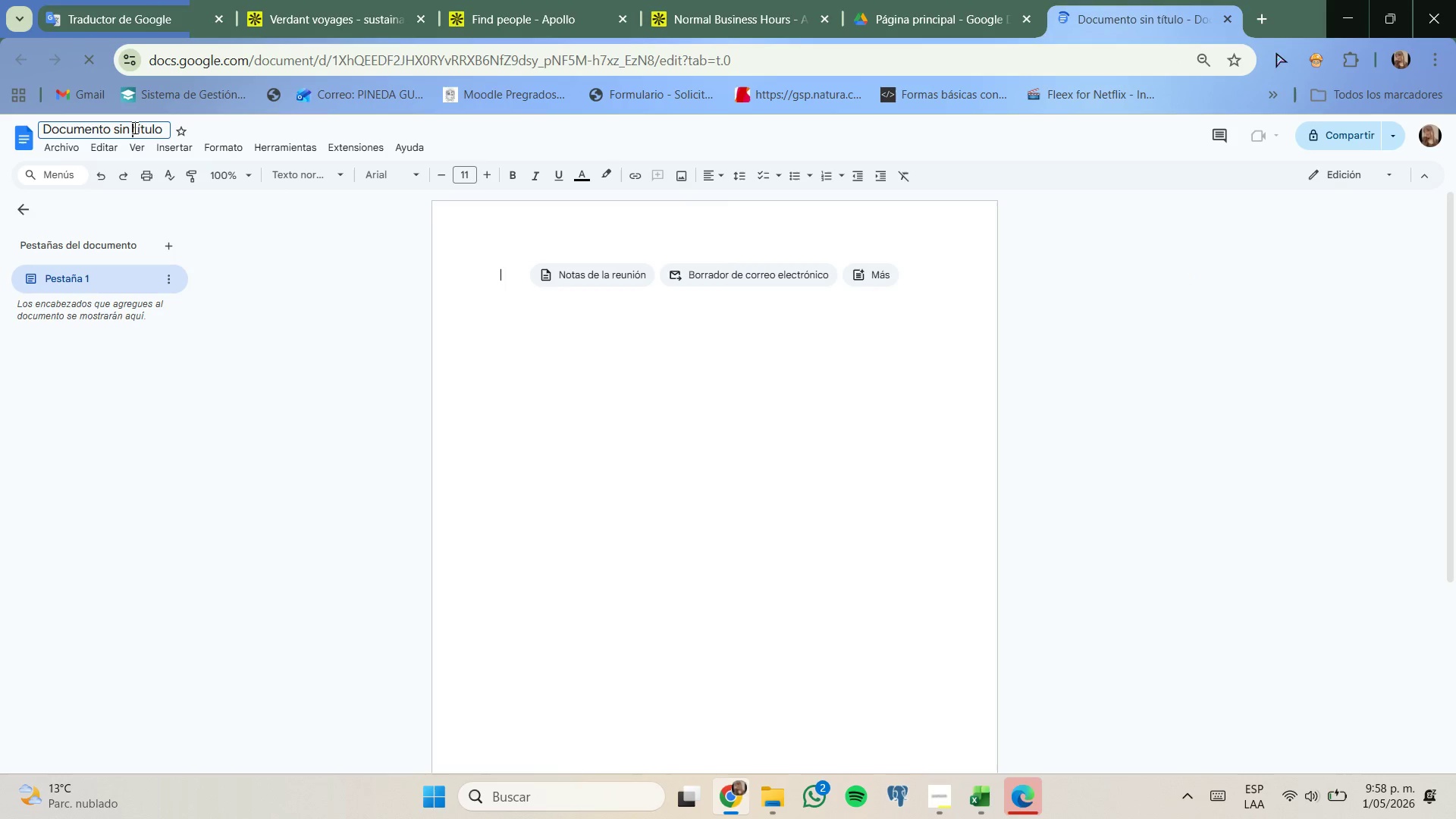 
left_click([133, 127])
 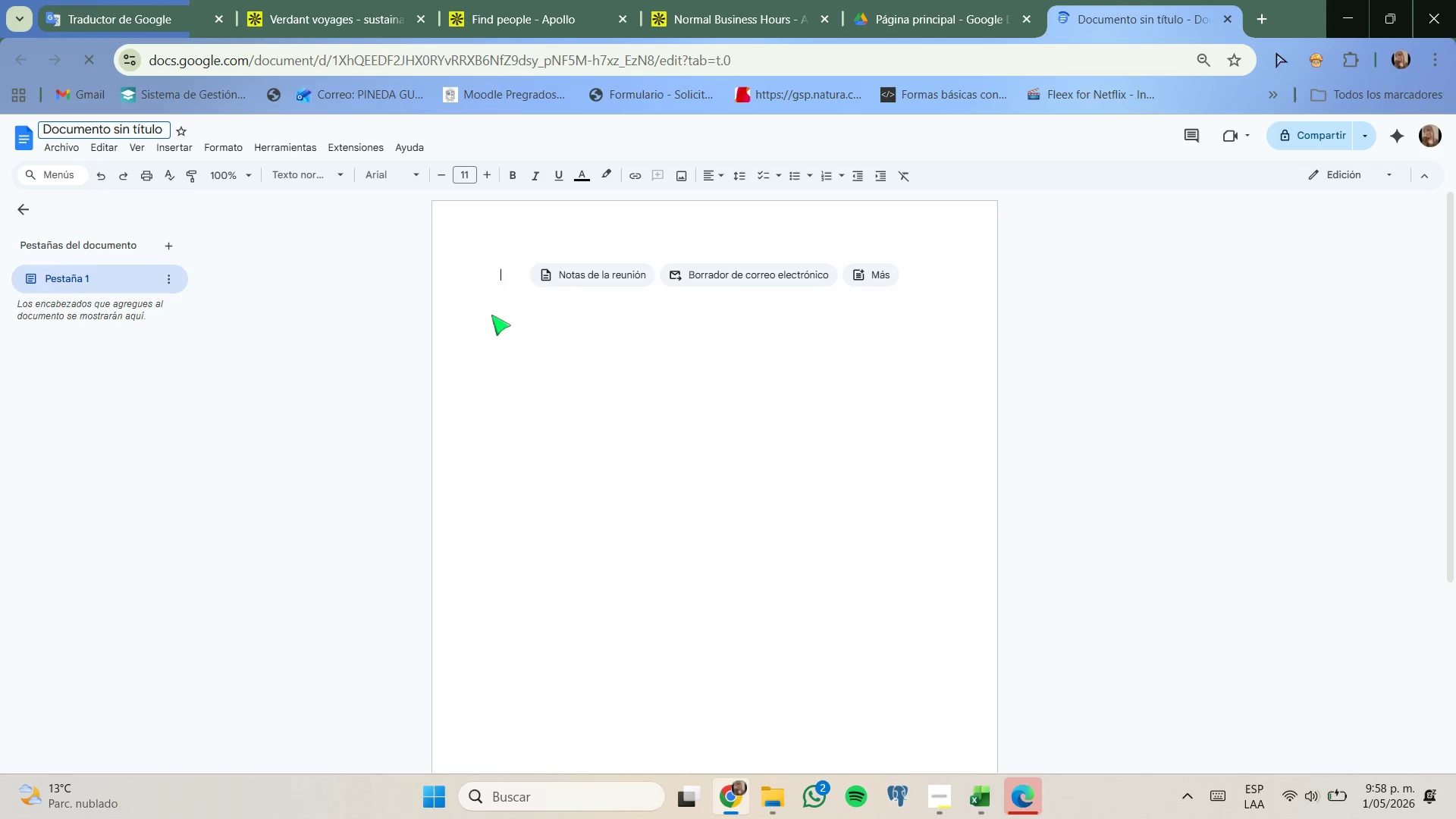 
left_click([497, 291])
 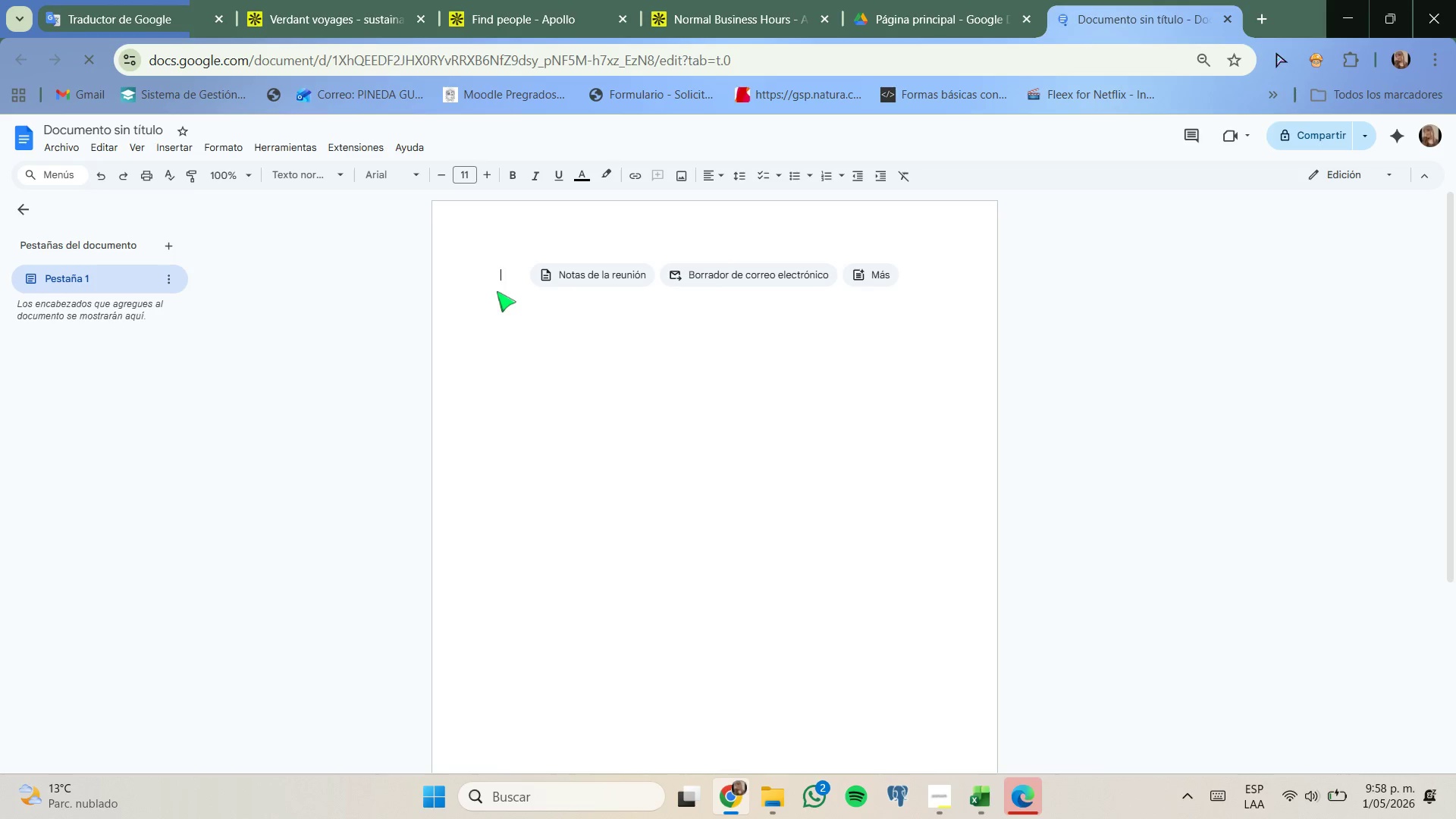 
key(Control+ControlLeft)
 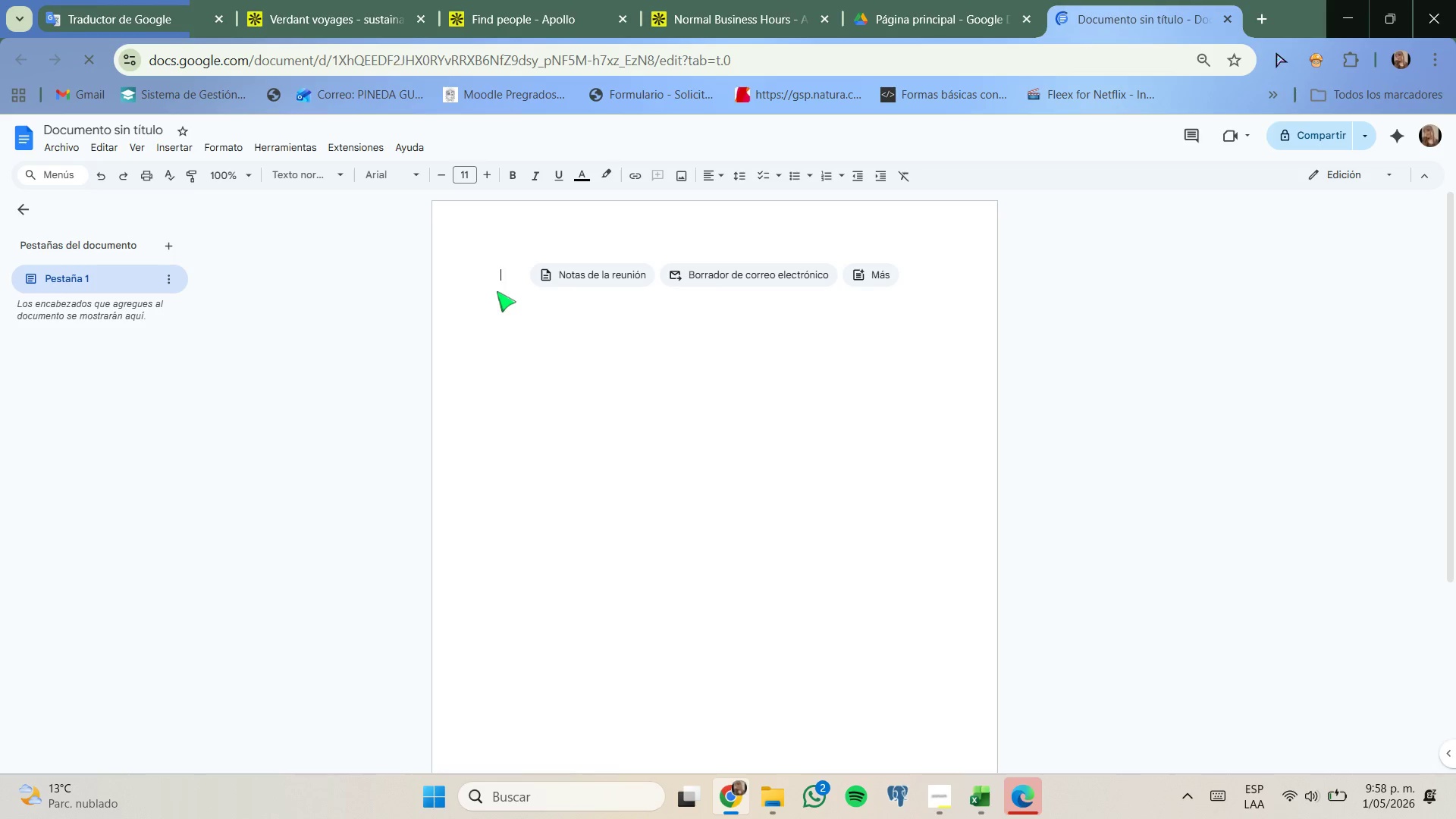 
key(Control+V)
 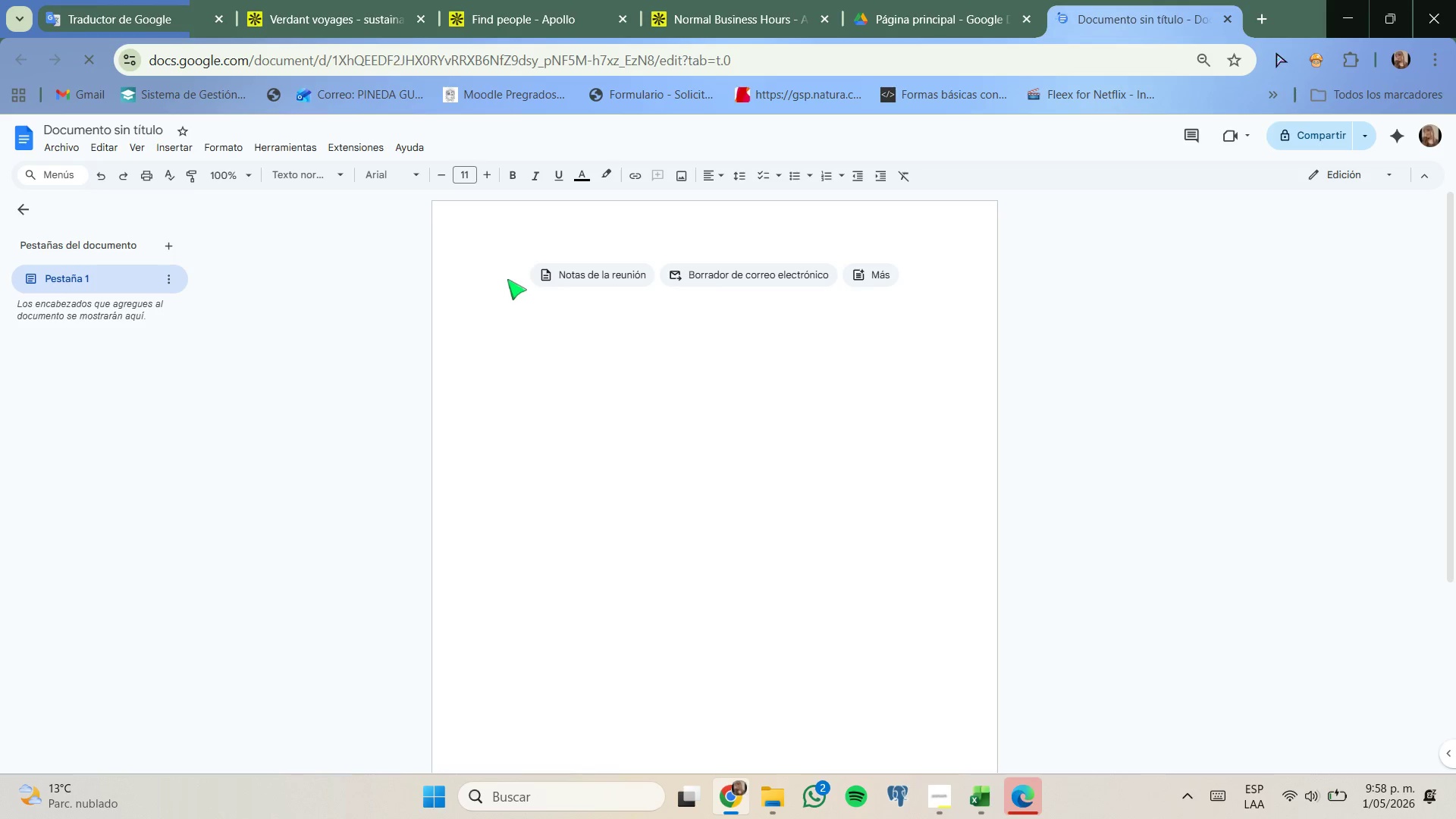 
left_click([507, 278])
 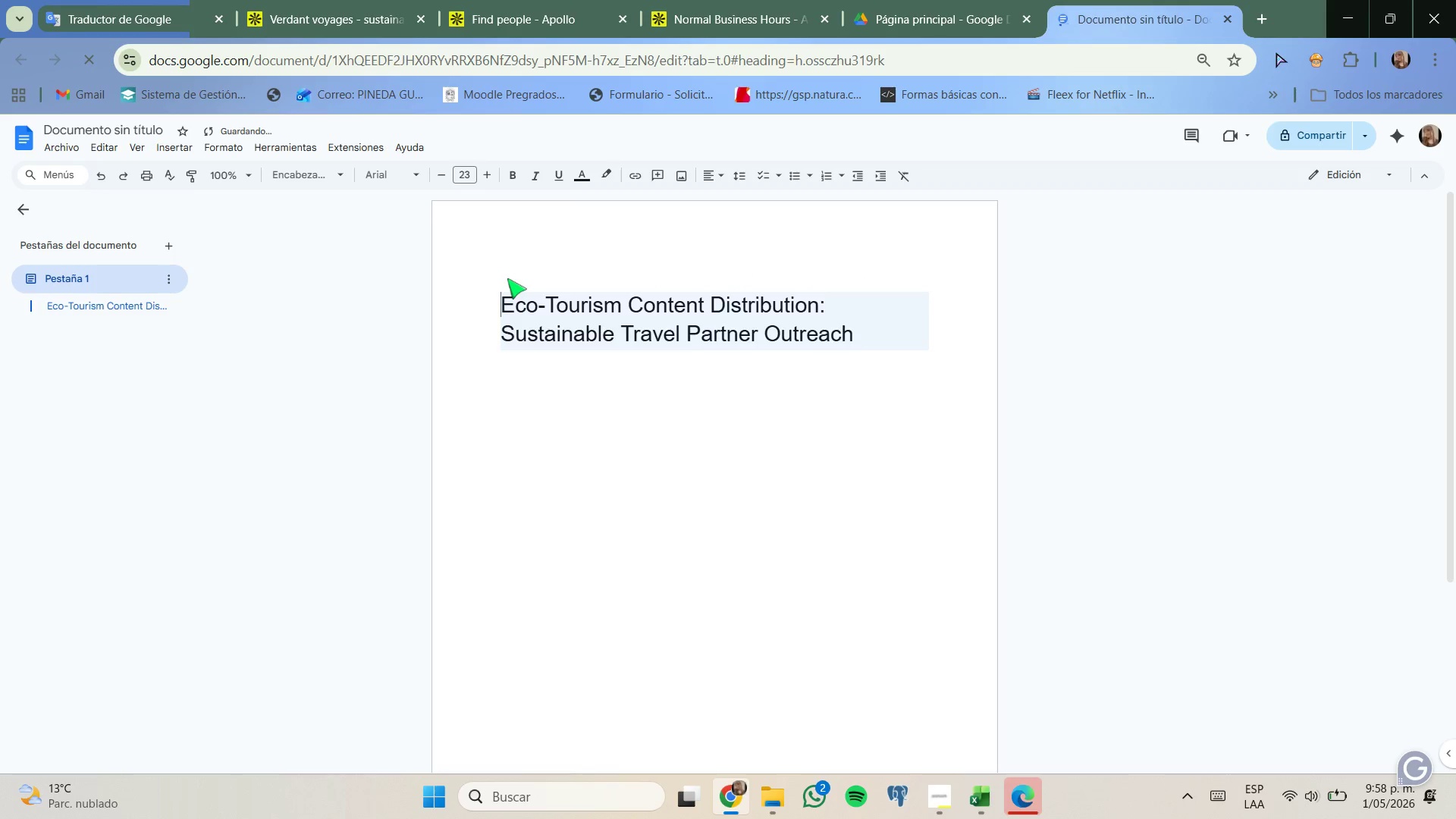 
key(Control+Z)
 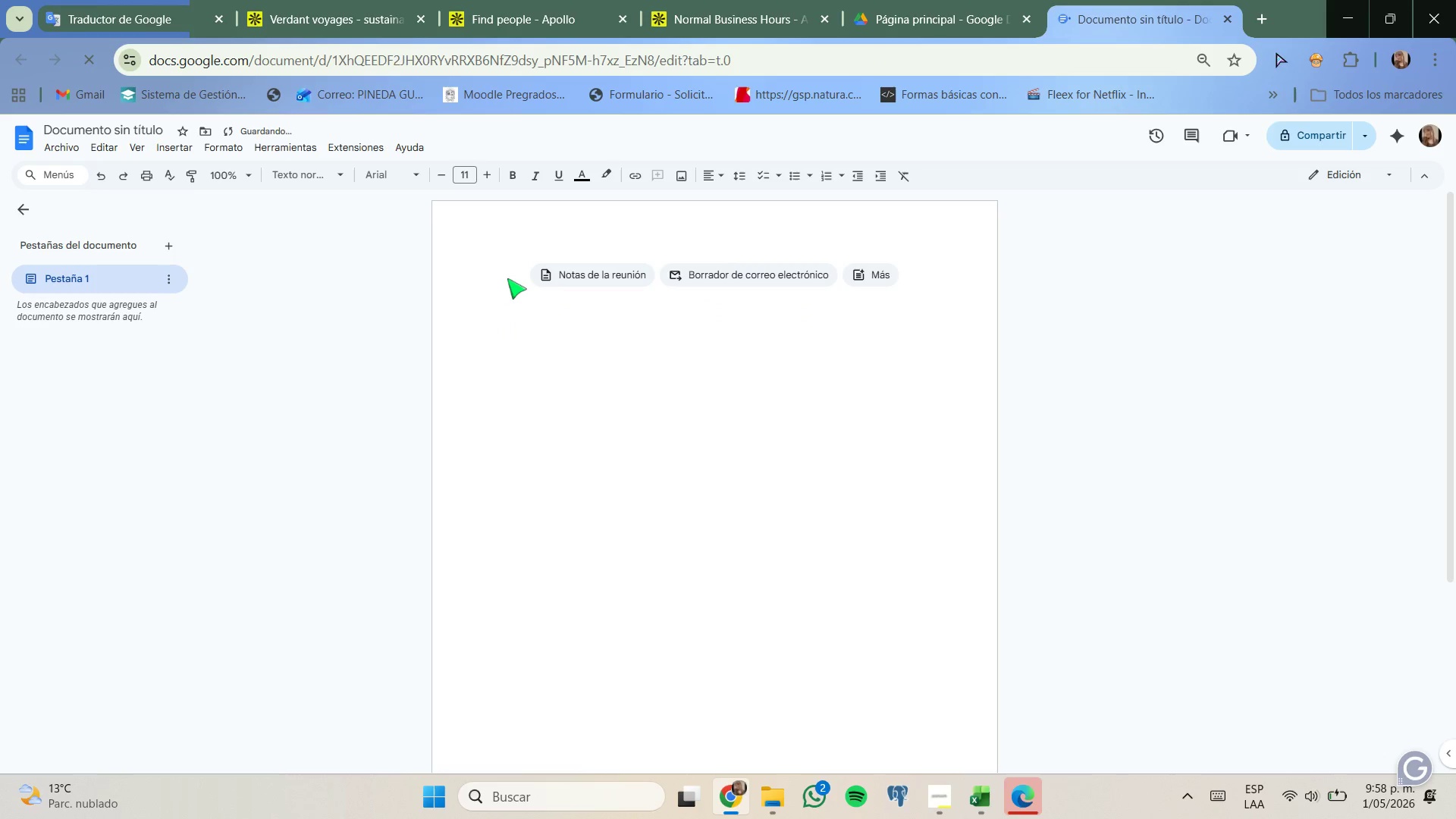 
key(Control+Shift+ControlLeft)
 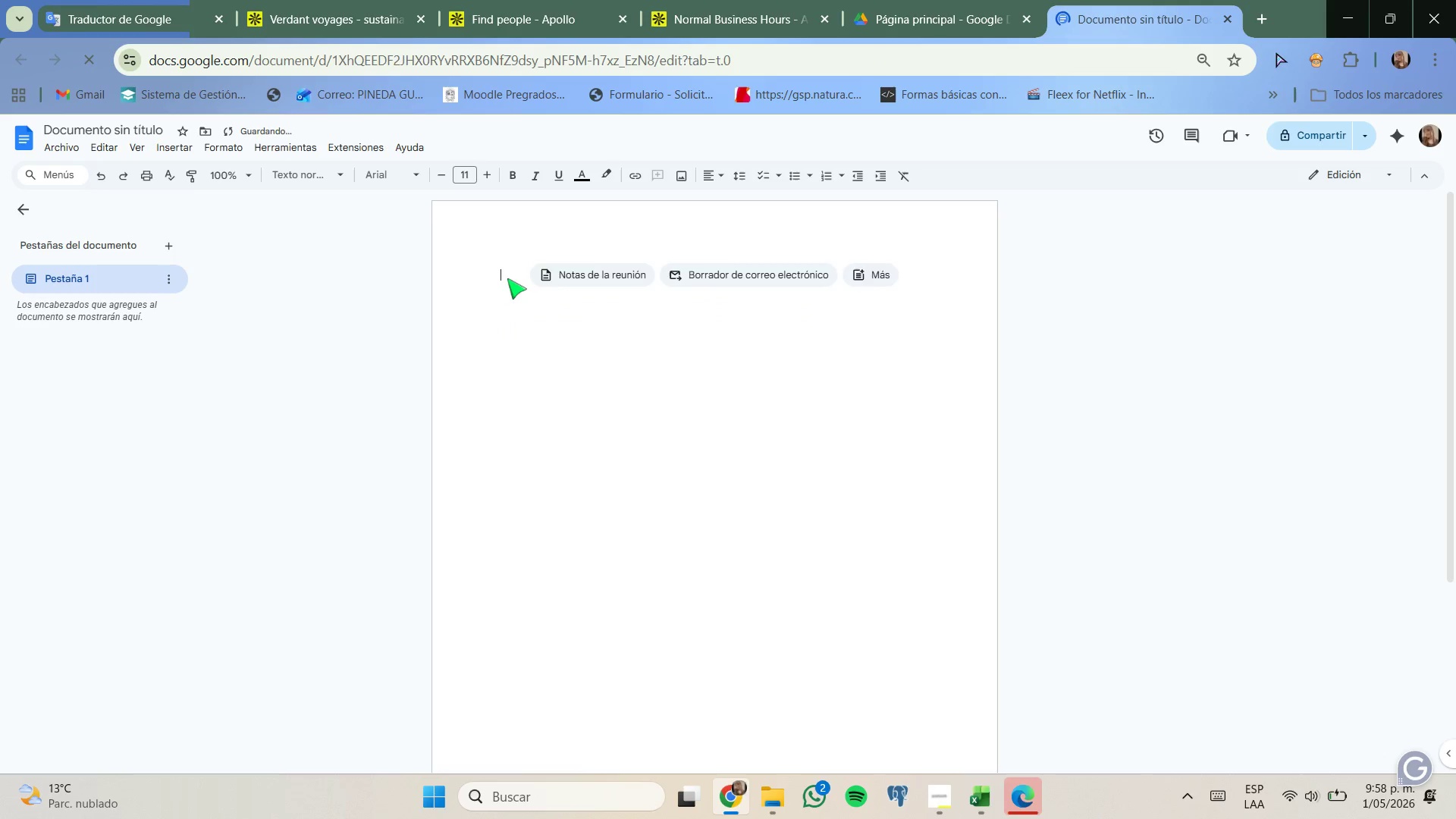 
key(Control+Shift+V)
 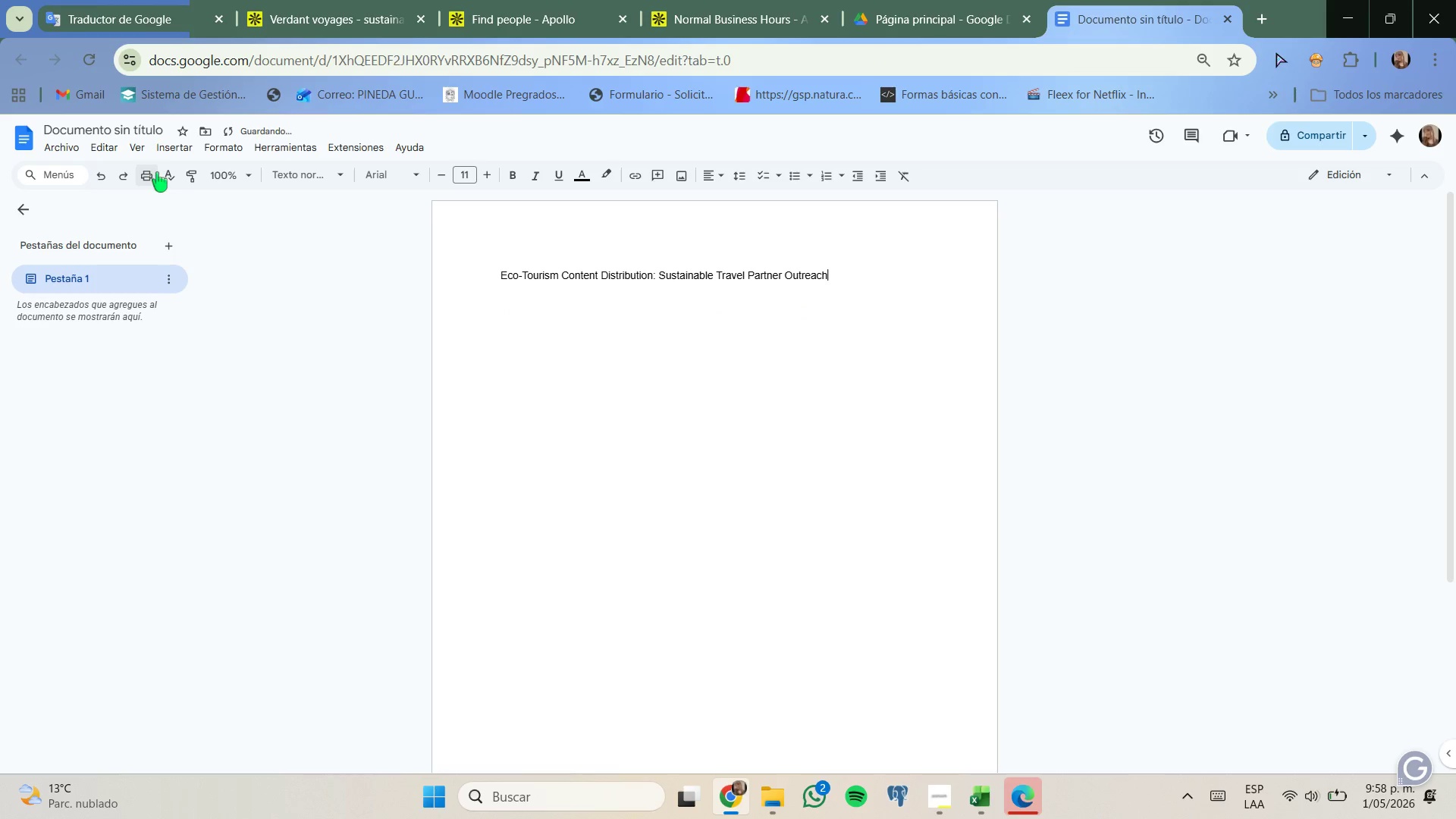 
left_click([138, 124])
 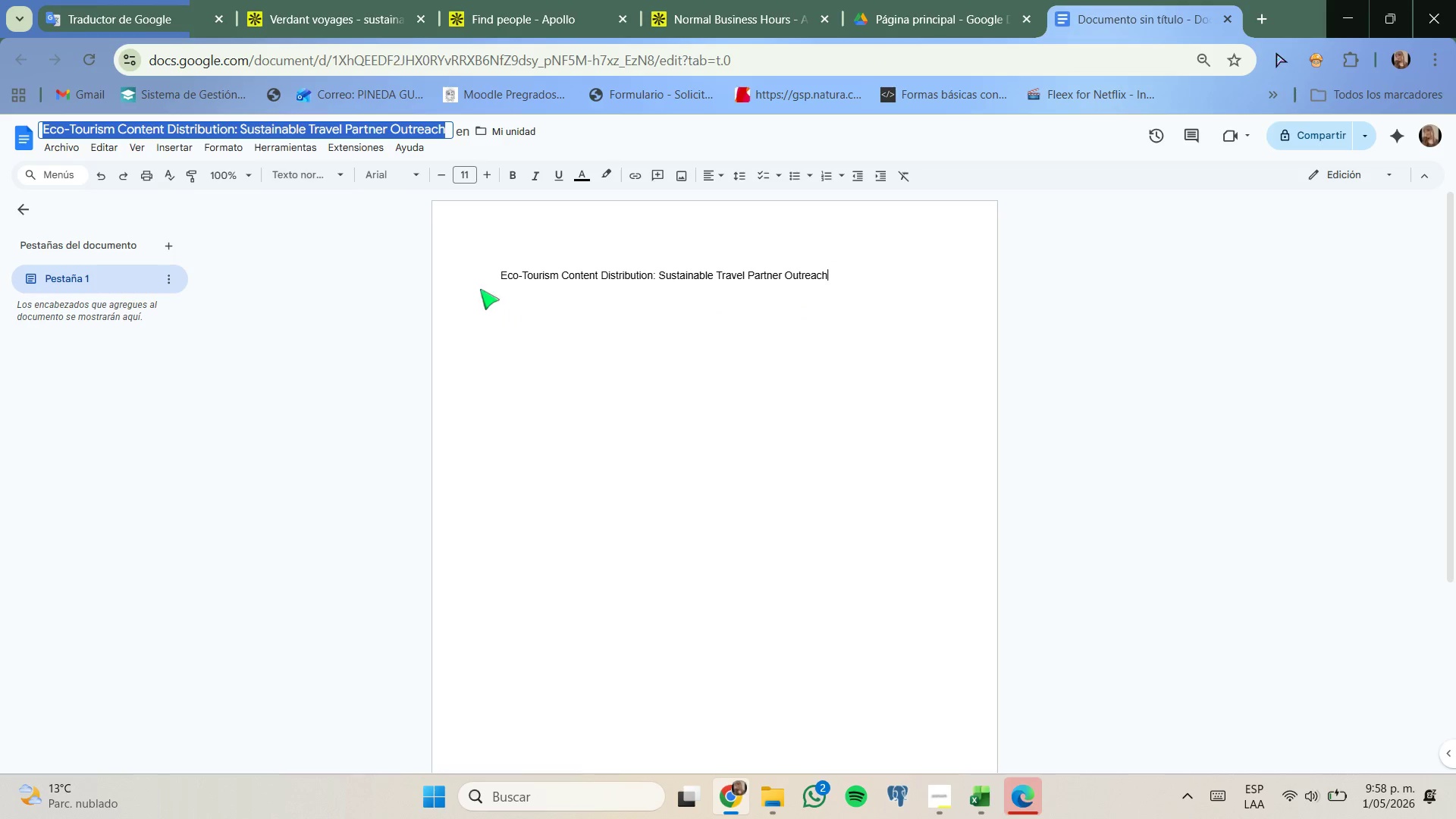 
left_click([480, 289])
 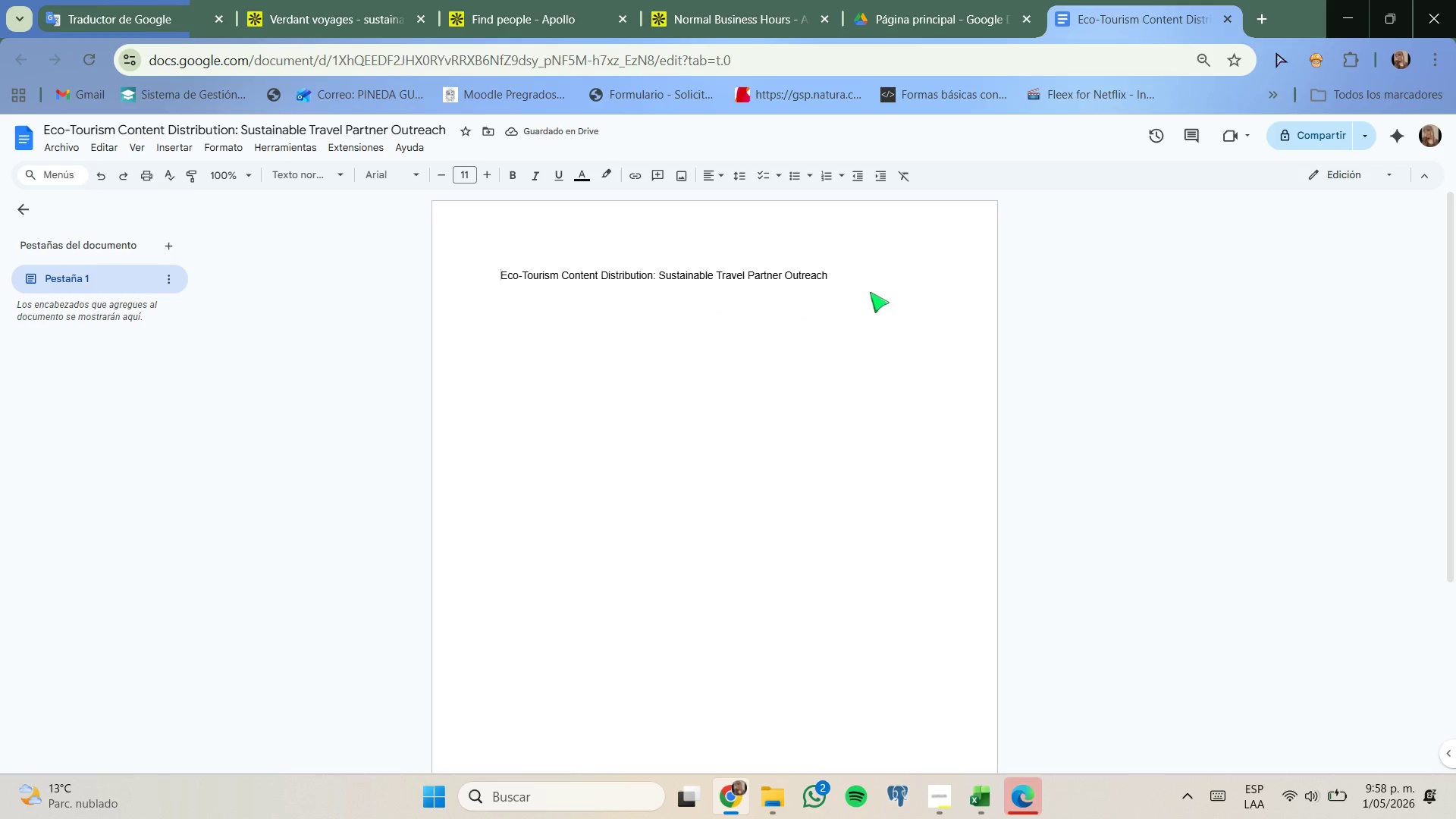 
left_click([871, 280])
 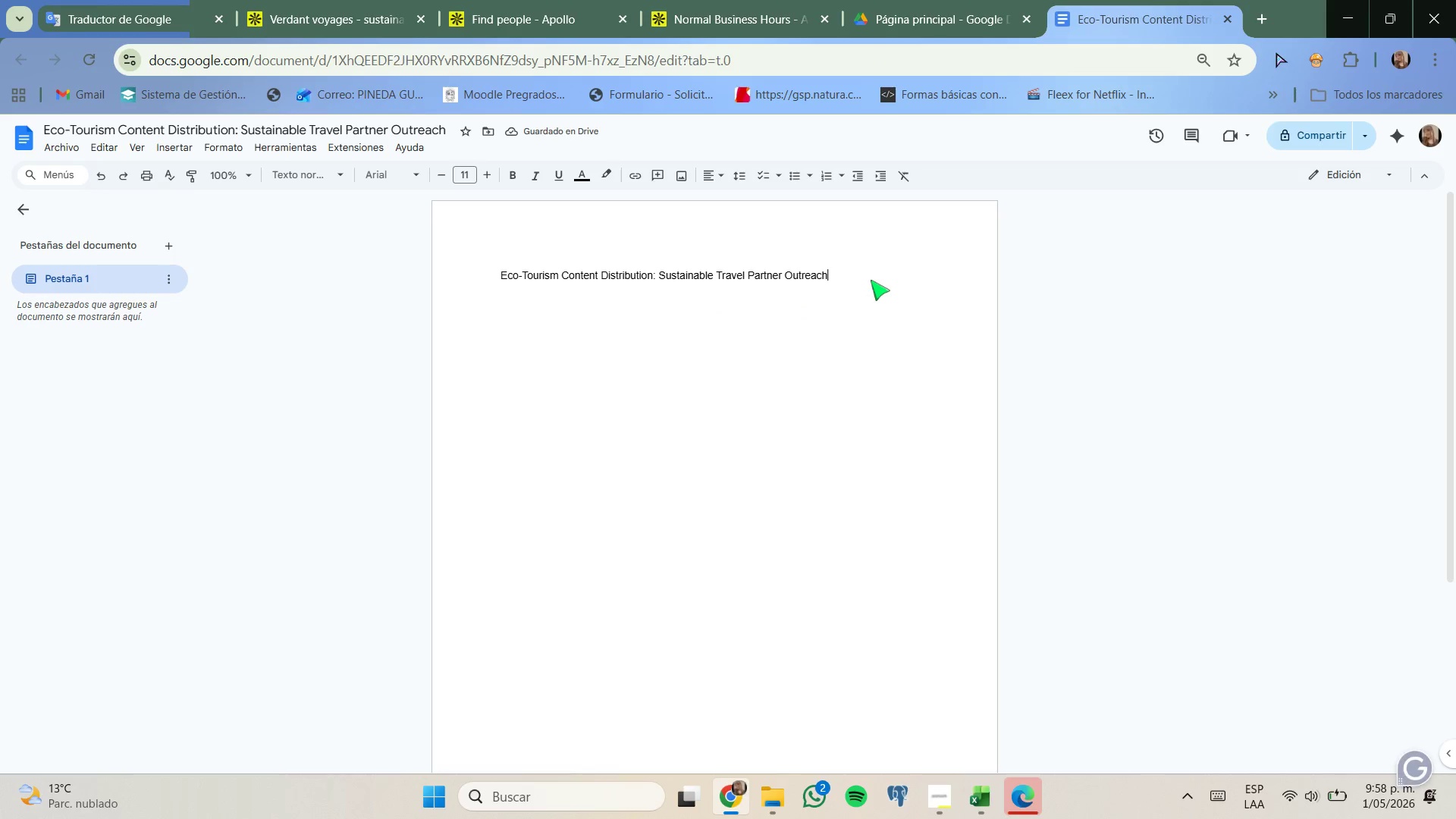 
key(Enter)
 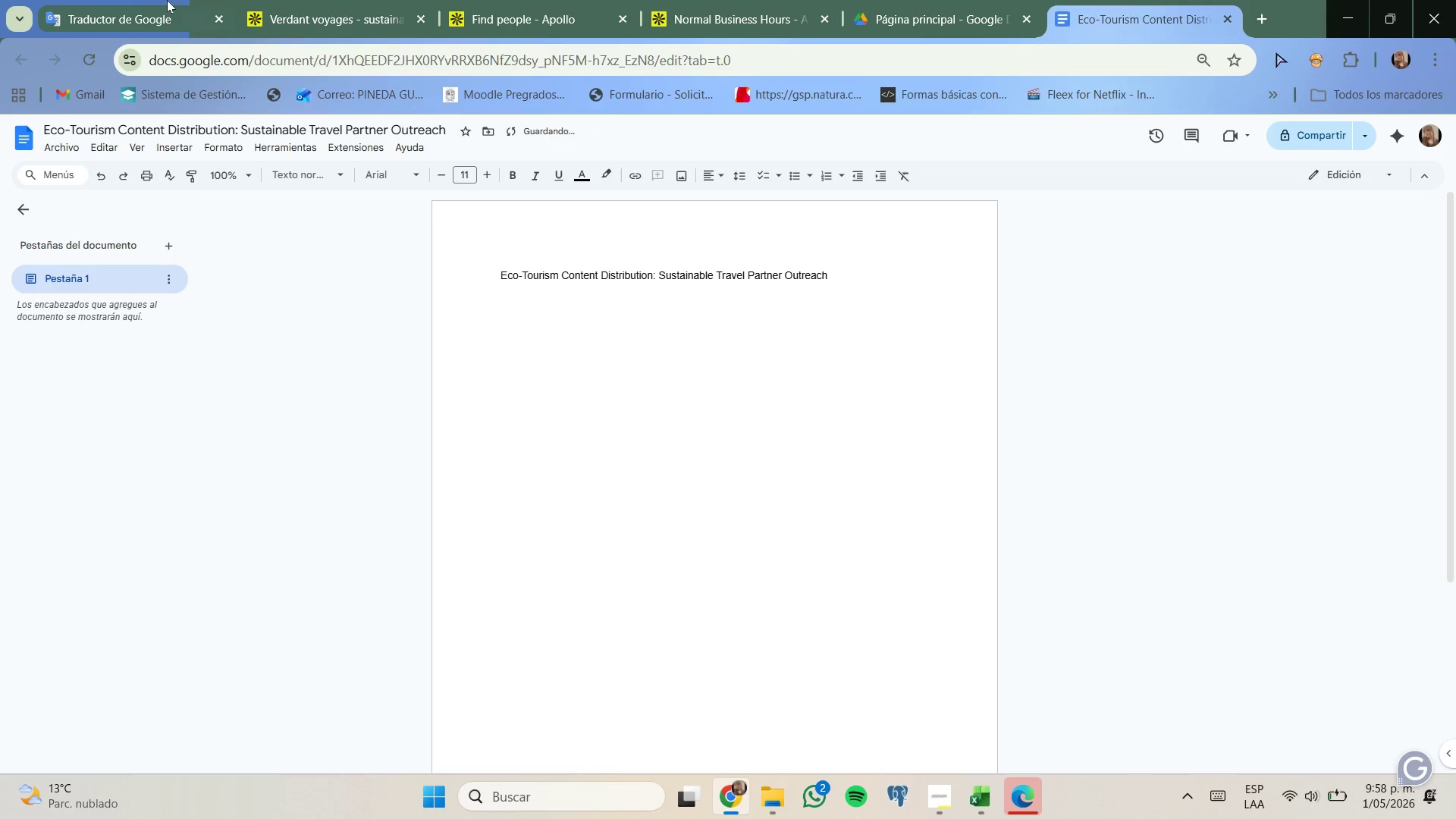 
left_click([154, 0])
 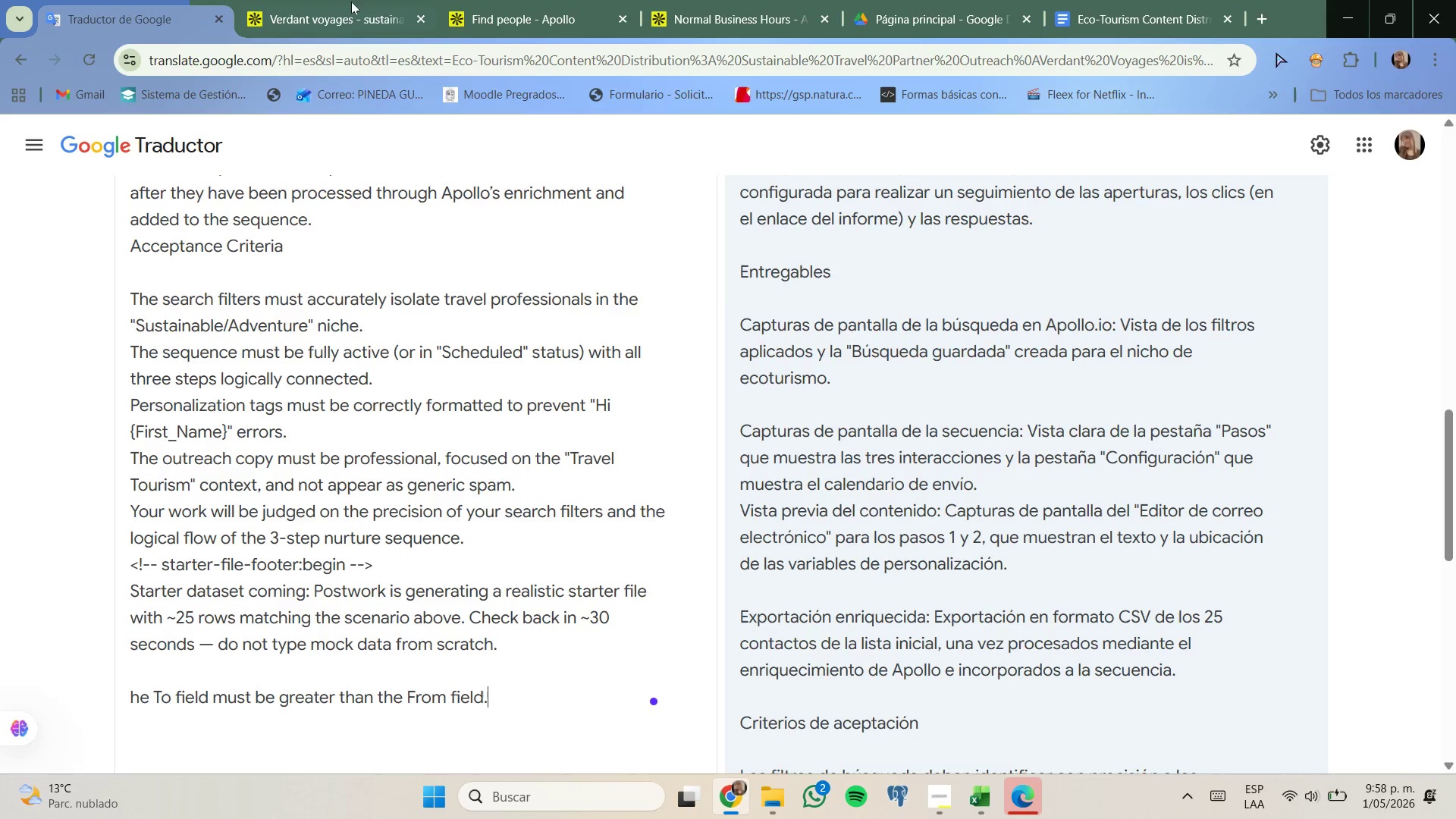 
left_click([361, 2])
 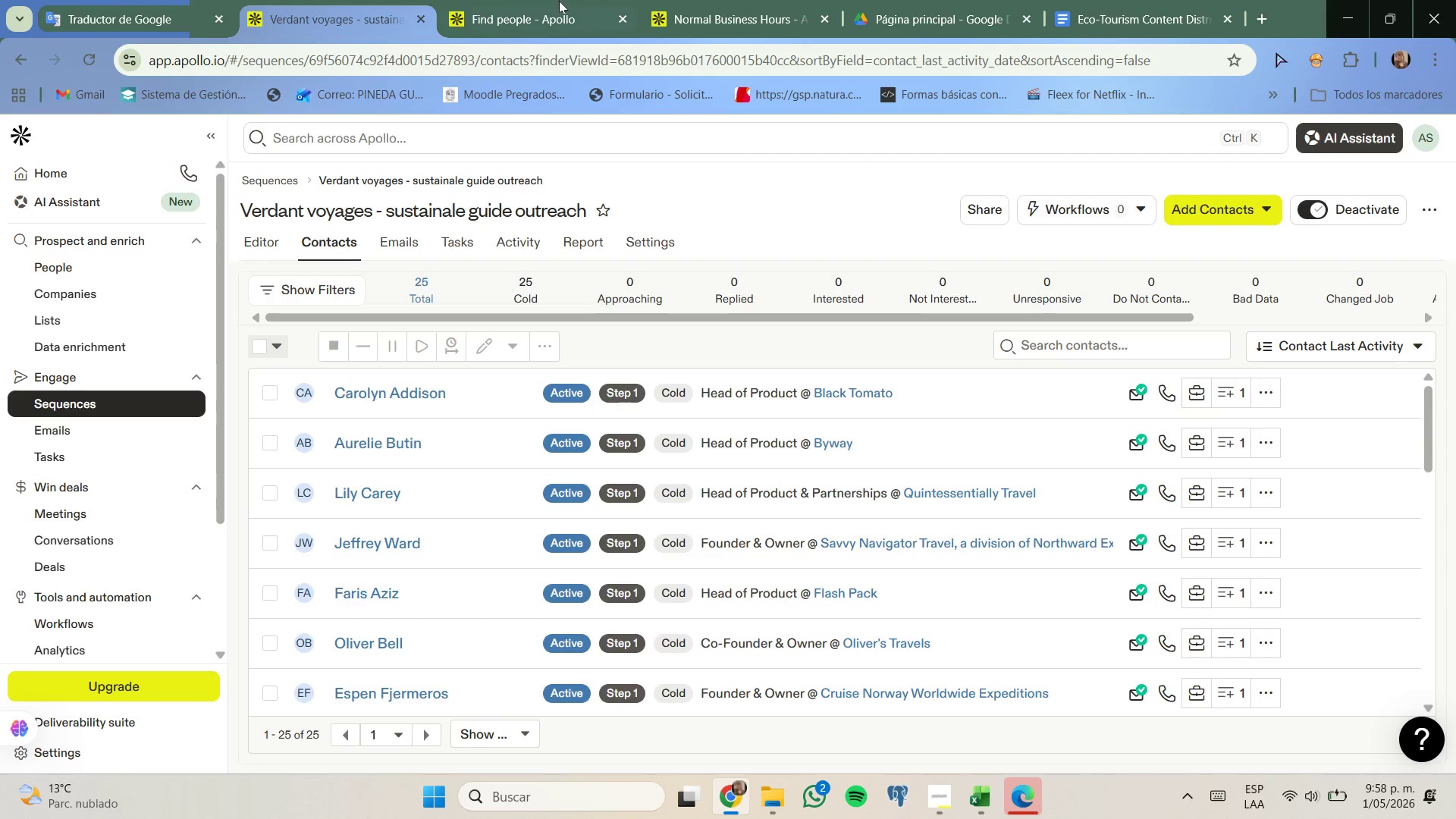 
left_click([559, 1])
 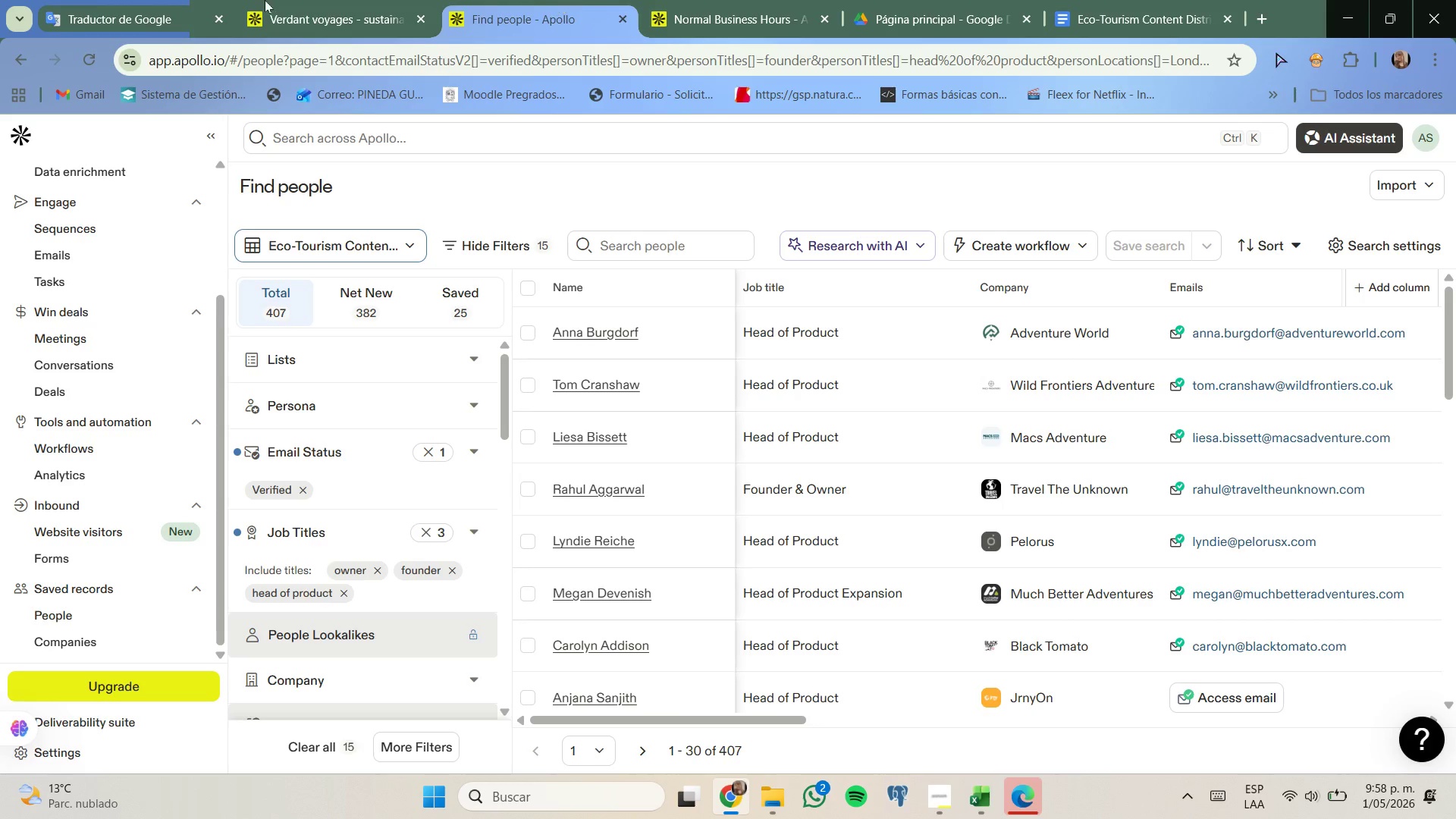 
left_click([261, 2])
 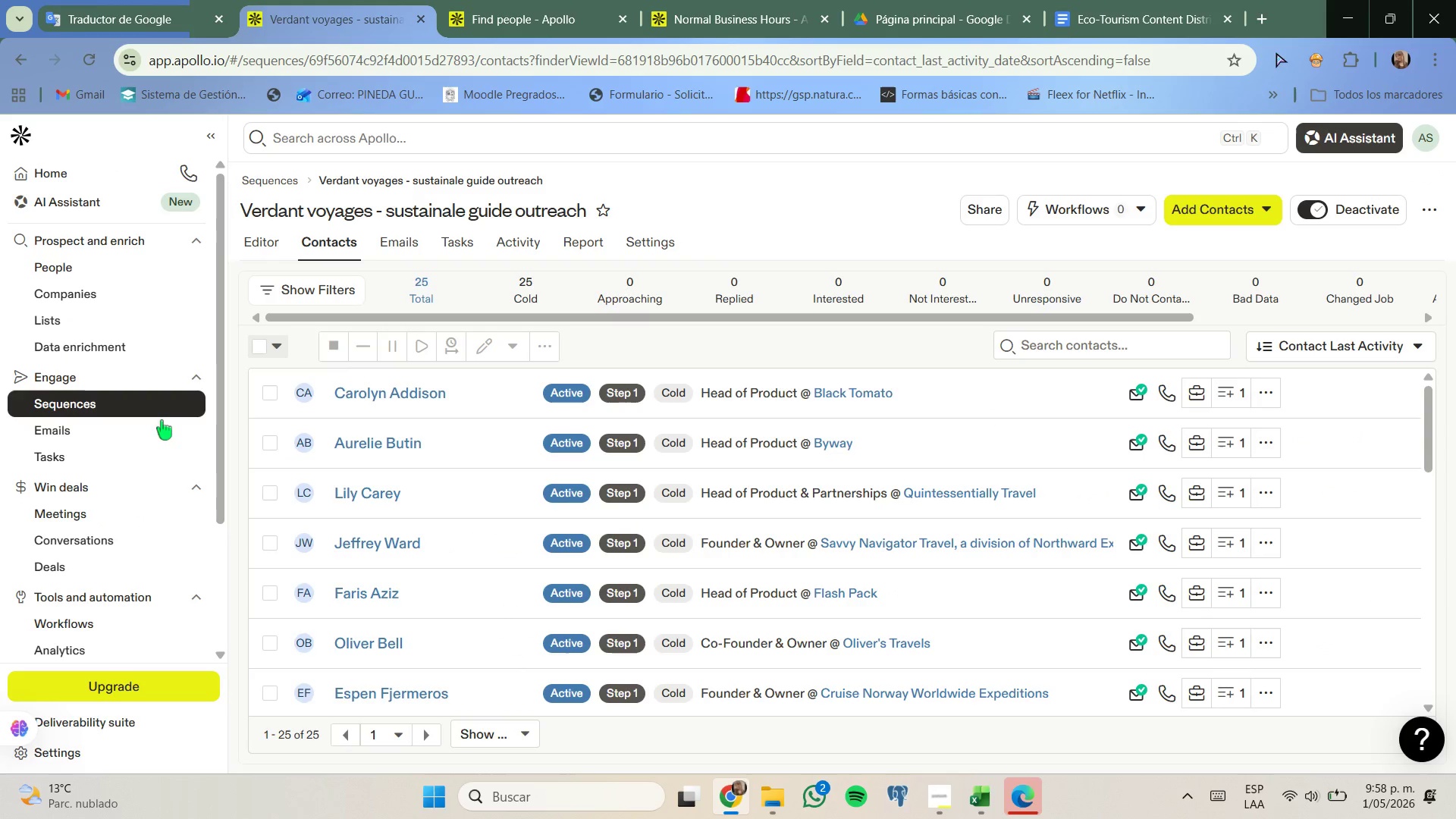 
left_click([140, 407])
 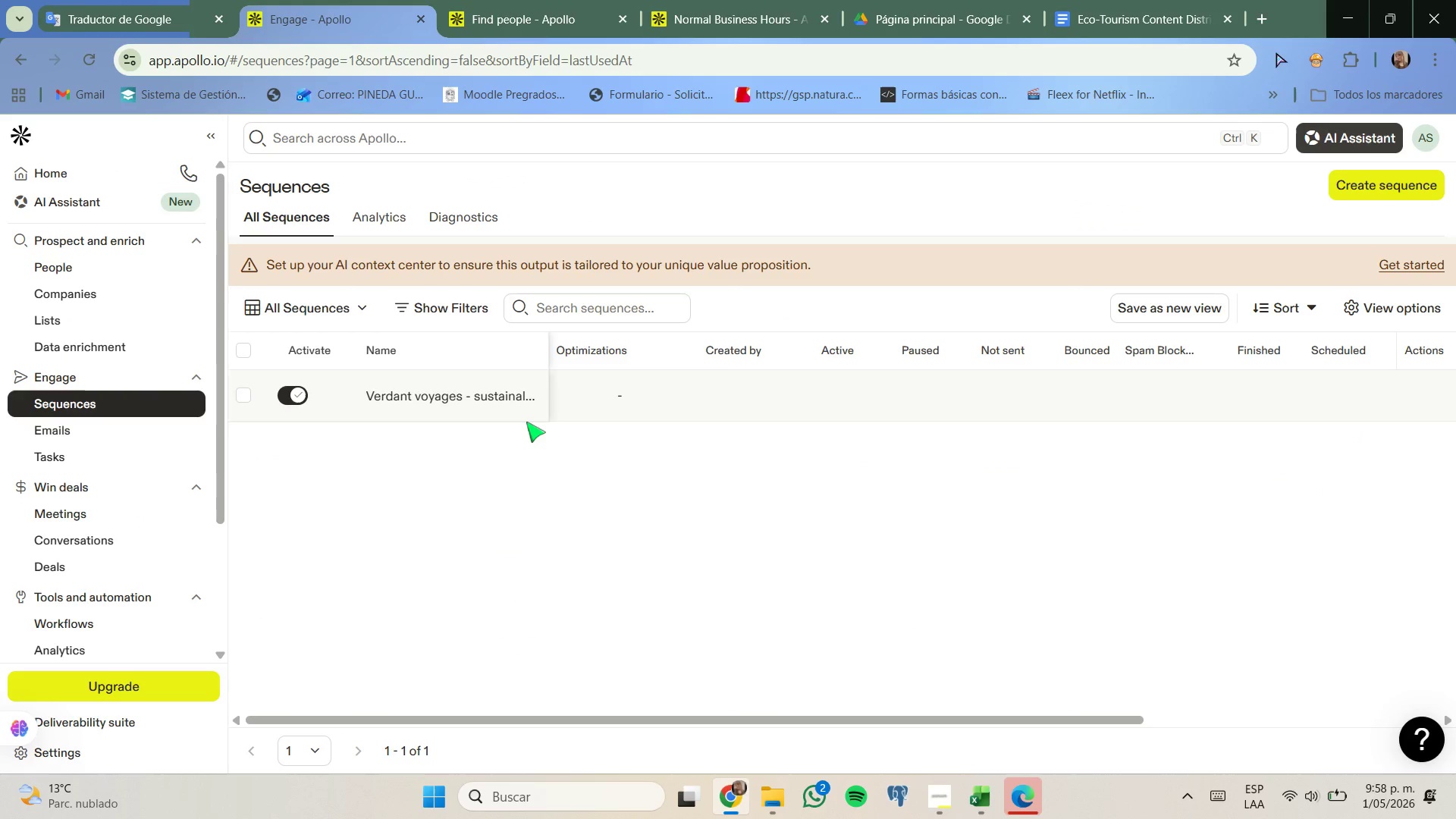 
left_click([461, 397])
 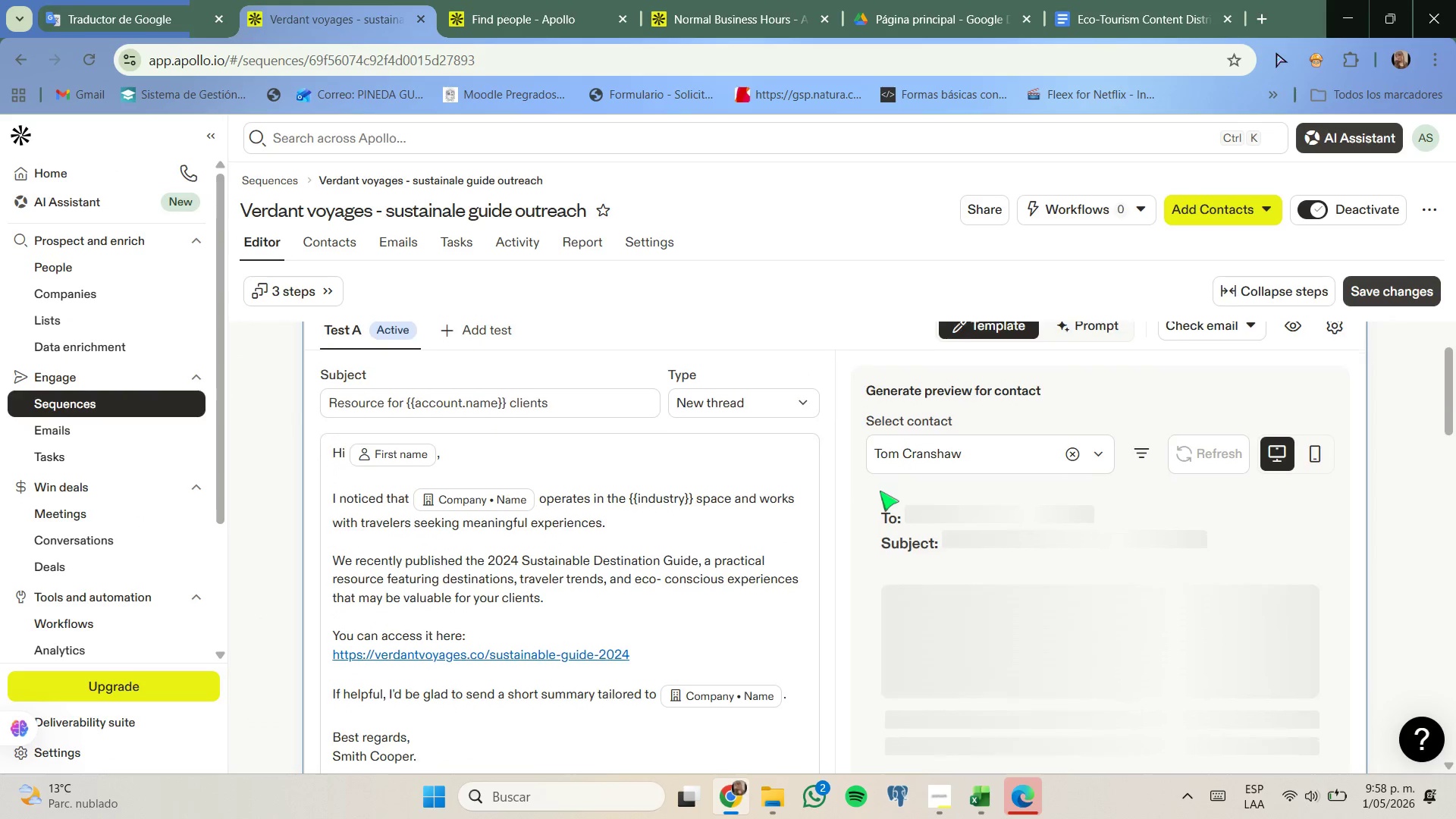 
wait(8.69)
 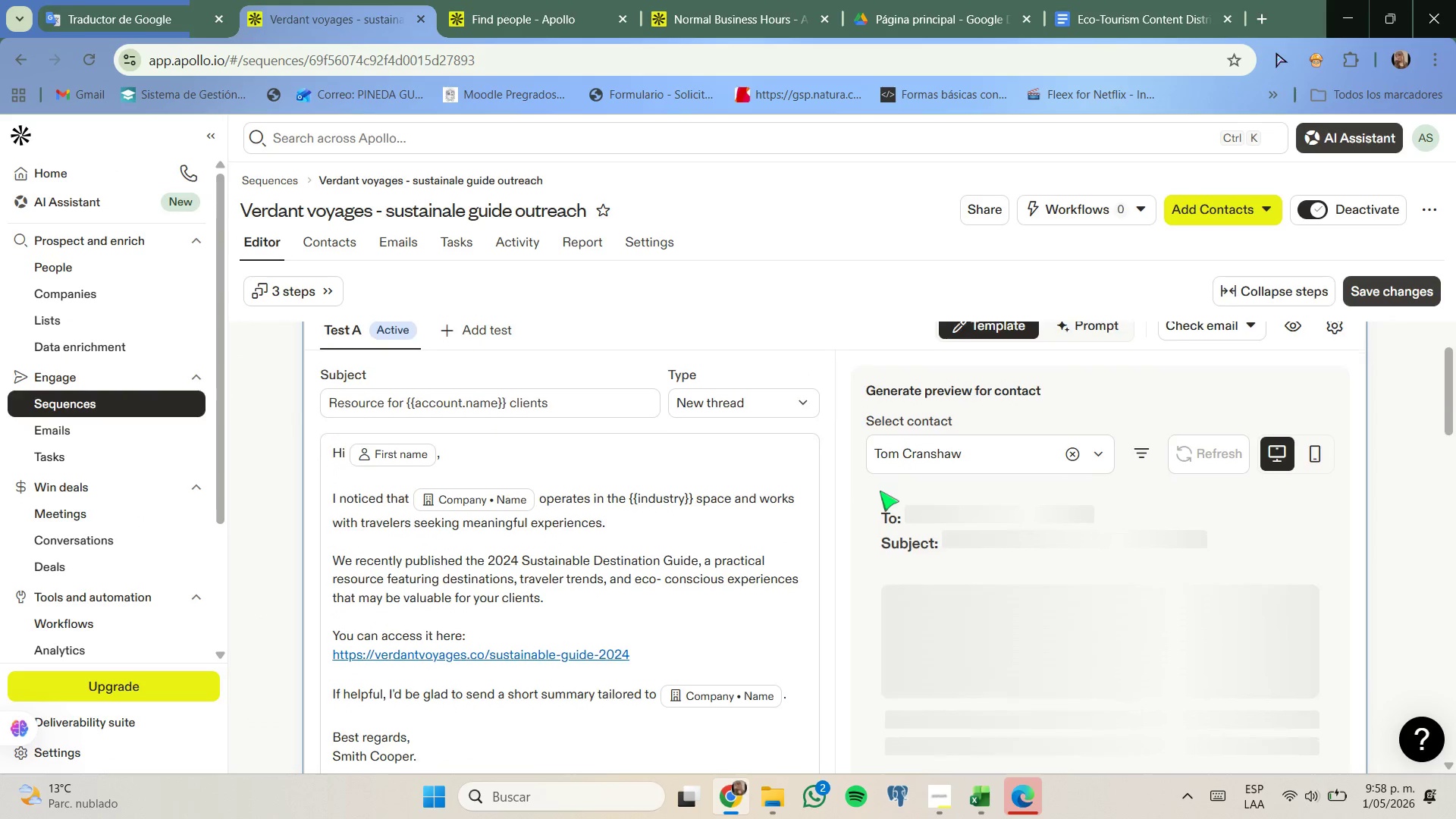 
left_click([1434, 57])
 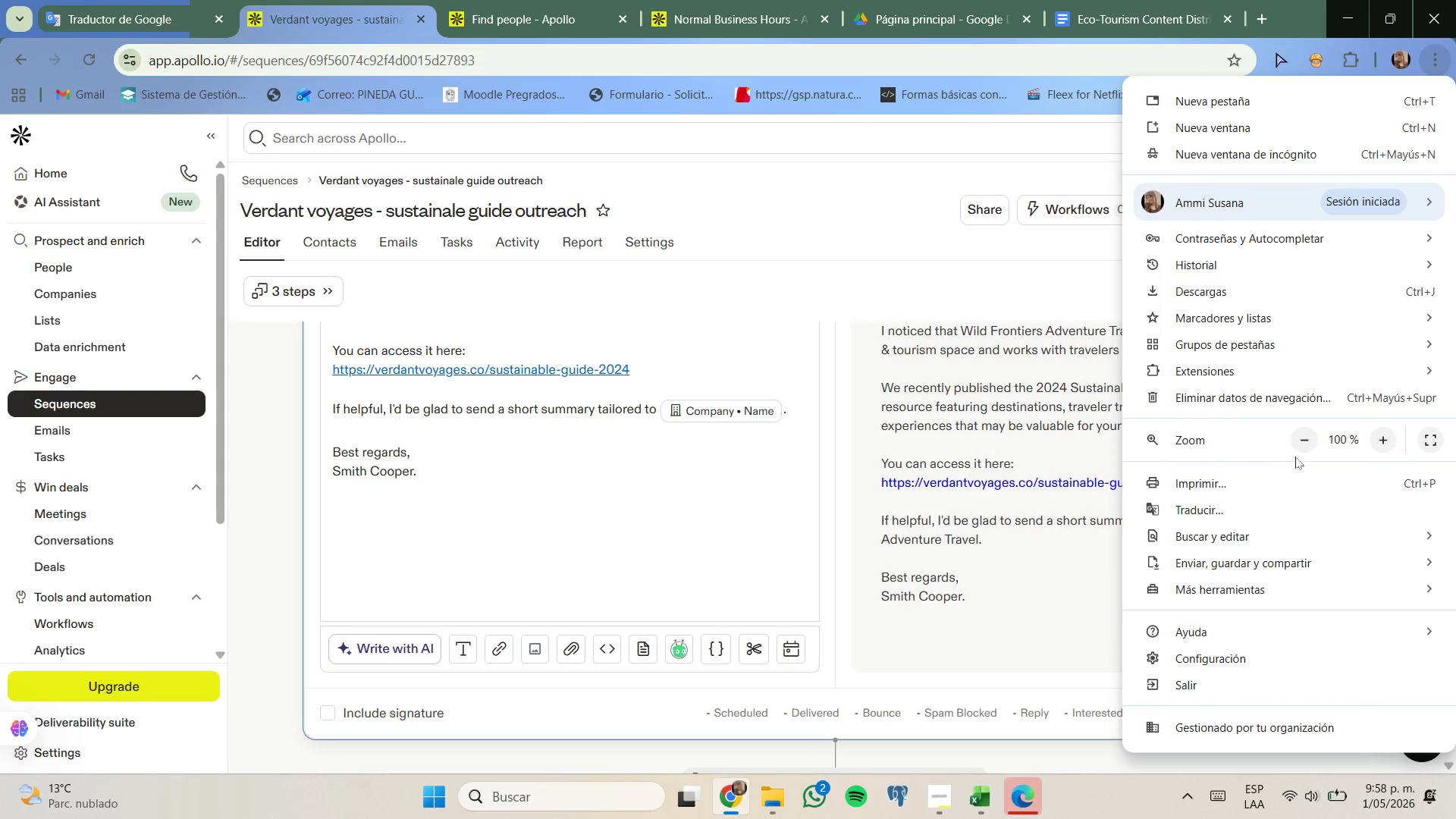 
left_click([1307, 444])
 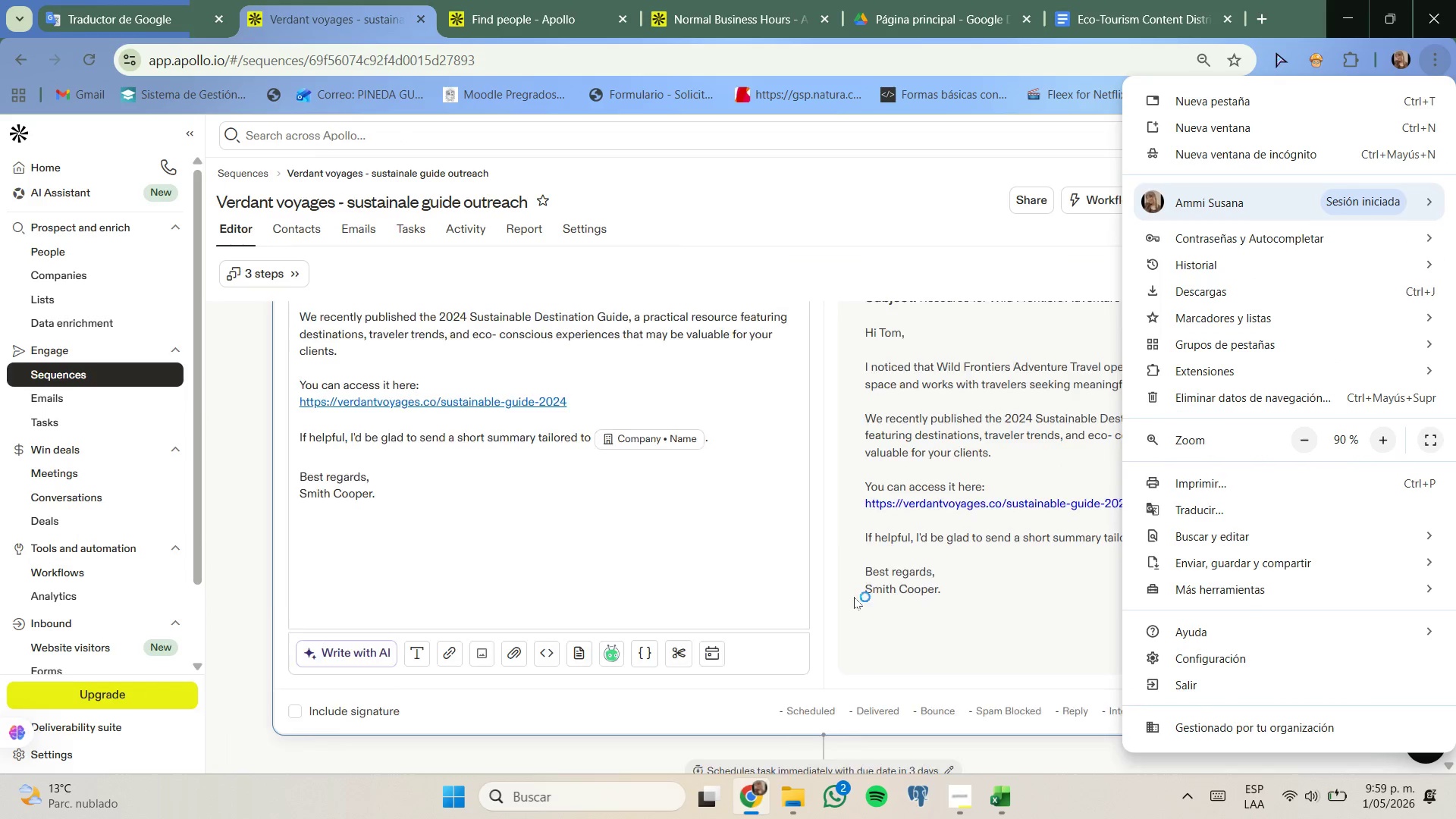 
left_click([962, 689])
 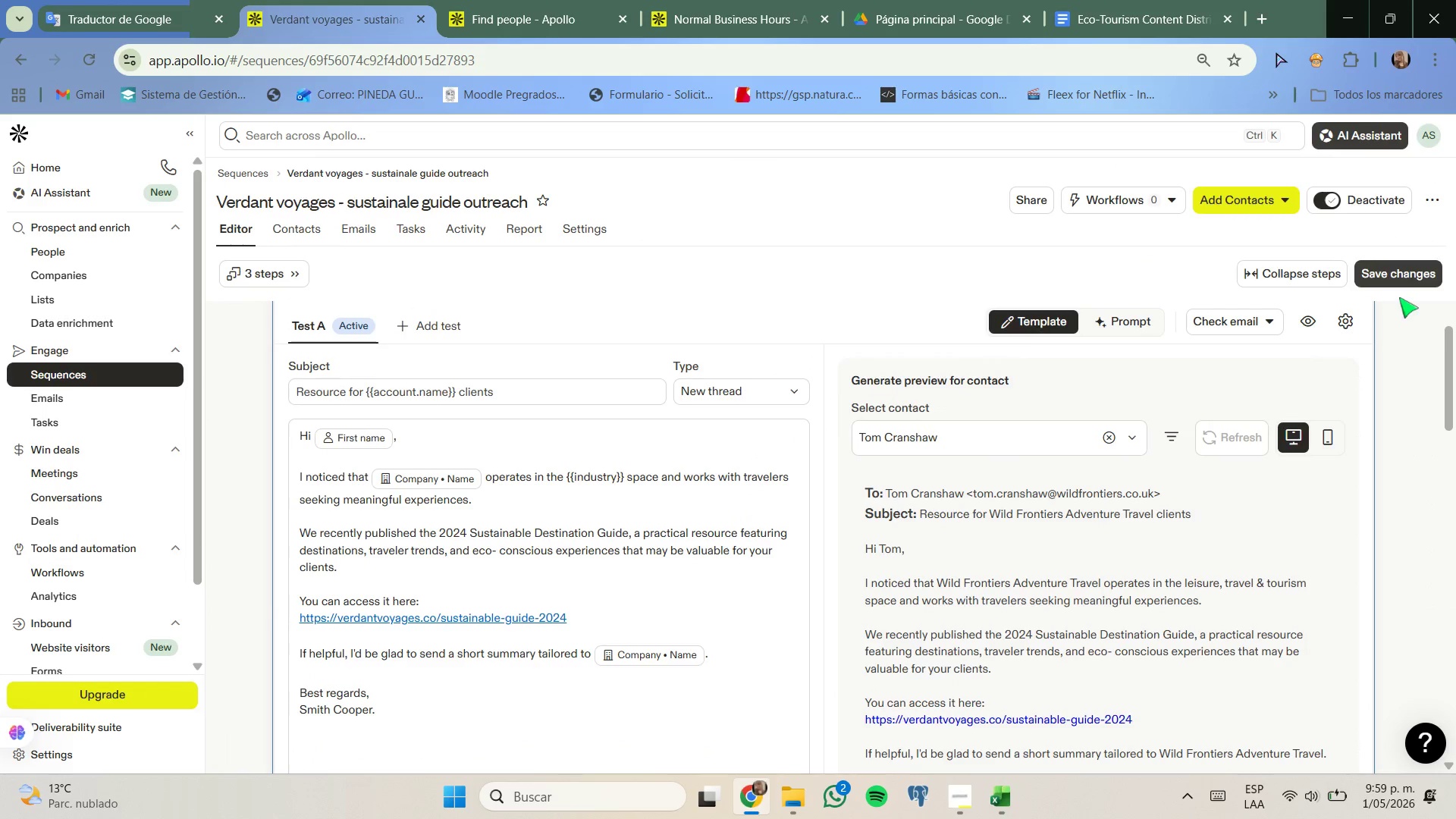 
left_click([1436, 61])
 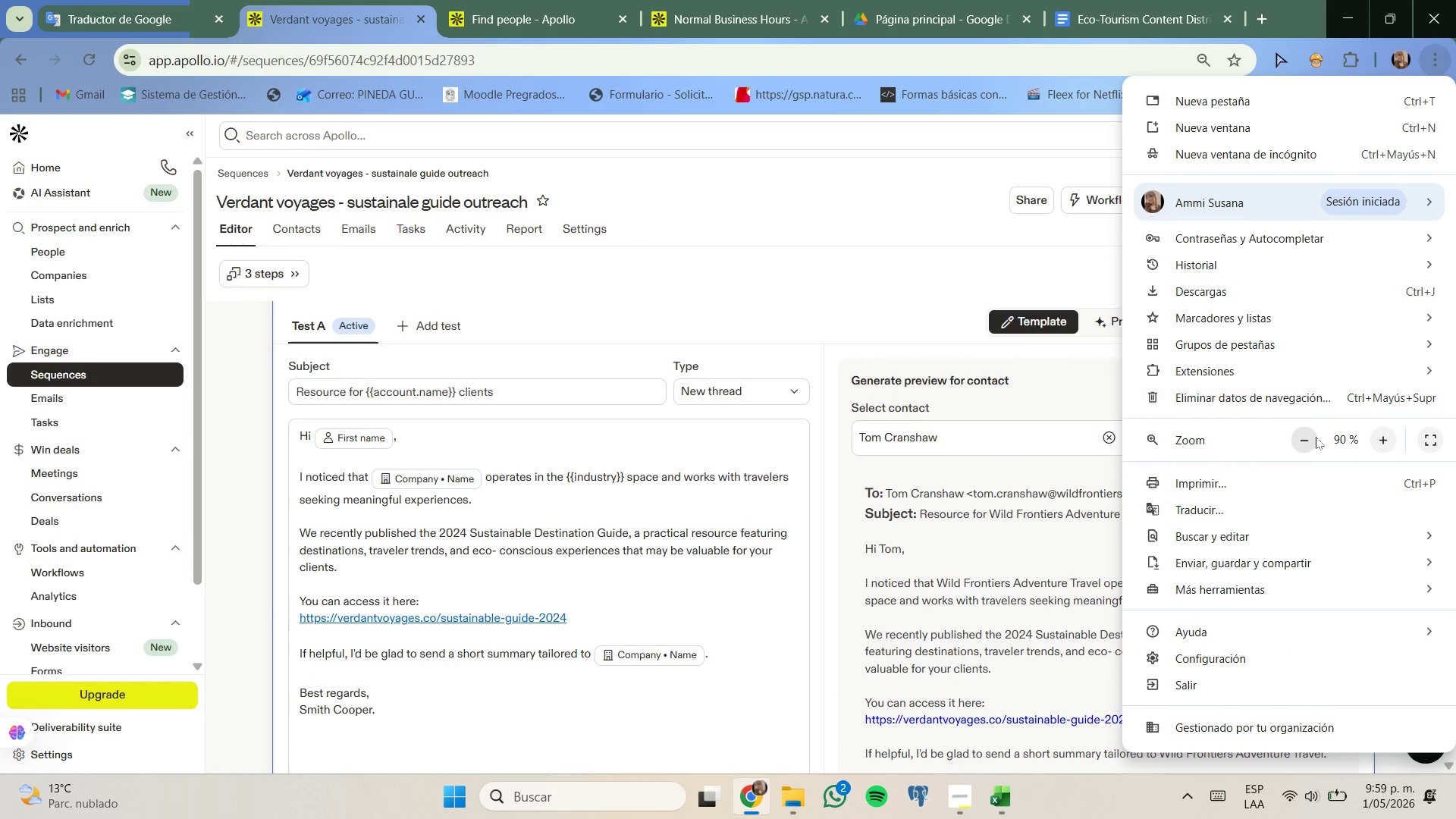 
left_click([1307, 444])
 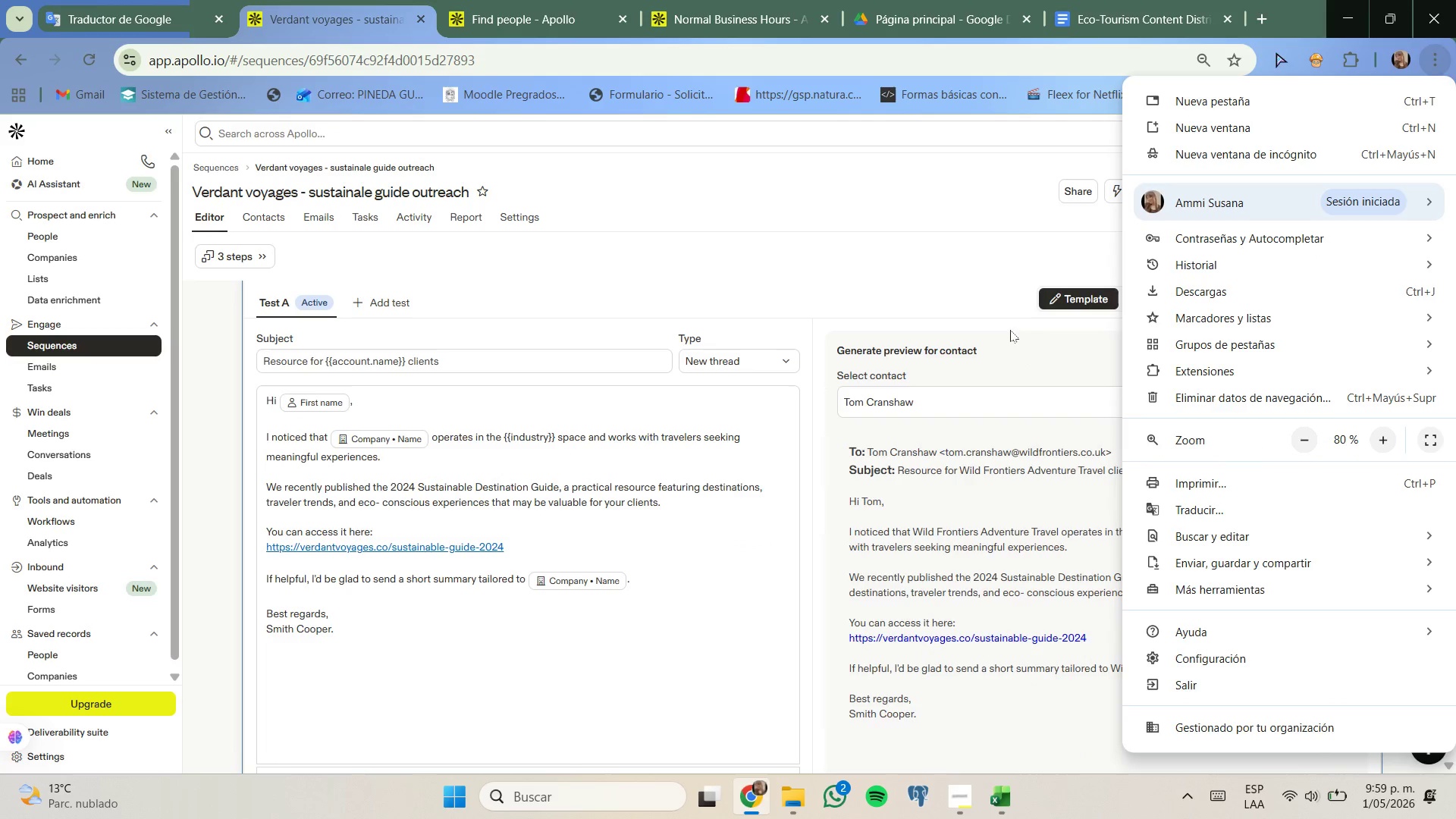 
left_click([991, 296])
 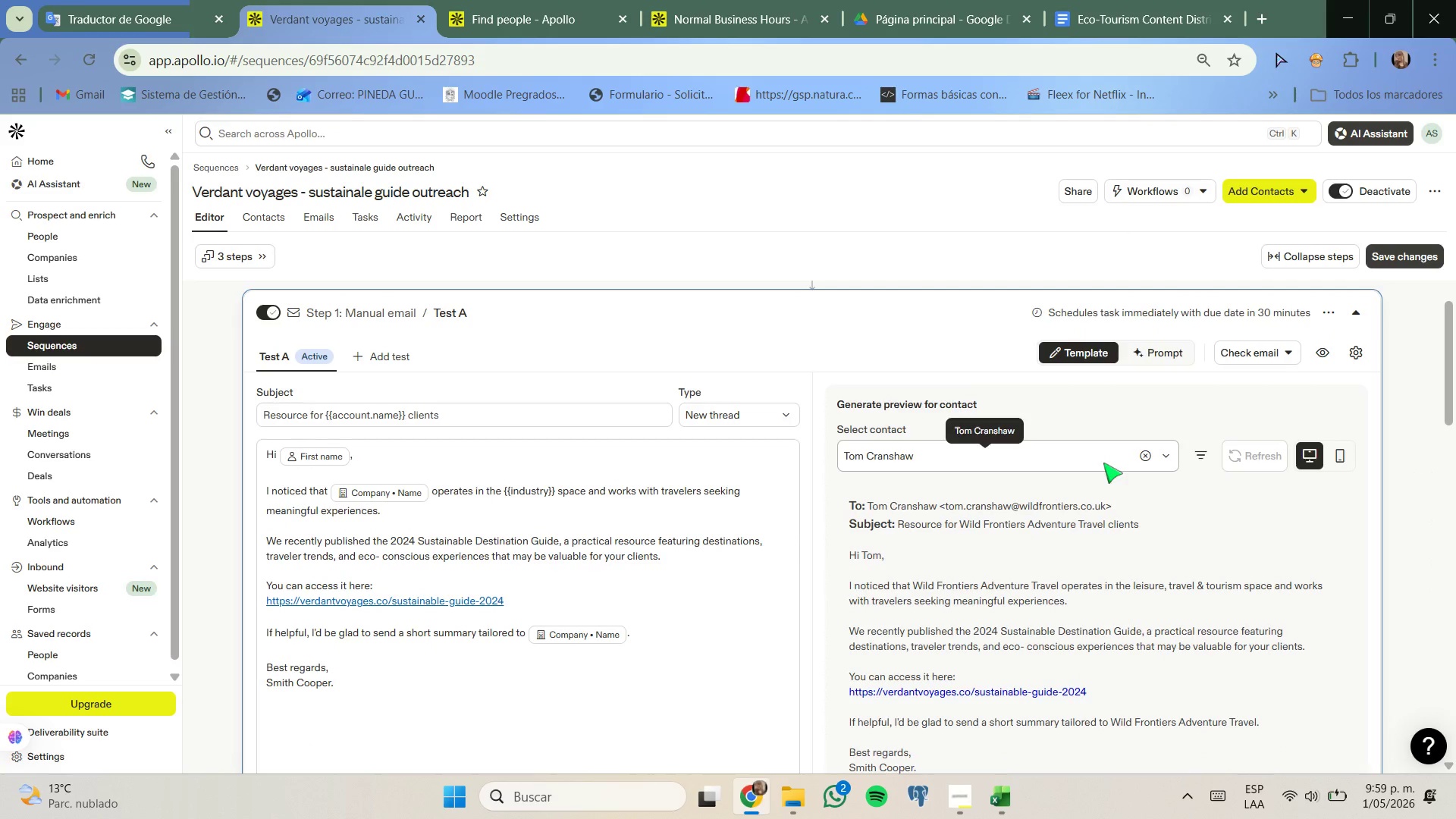 
wait(5.08)
 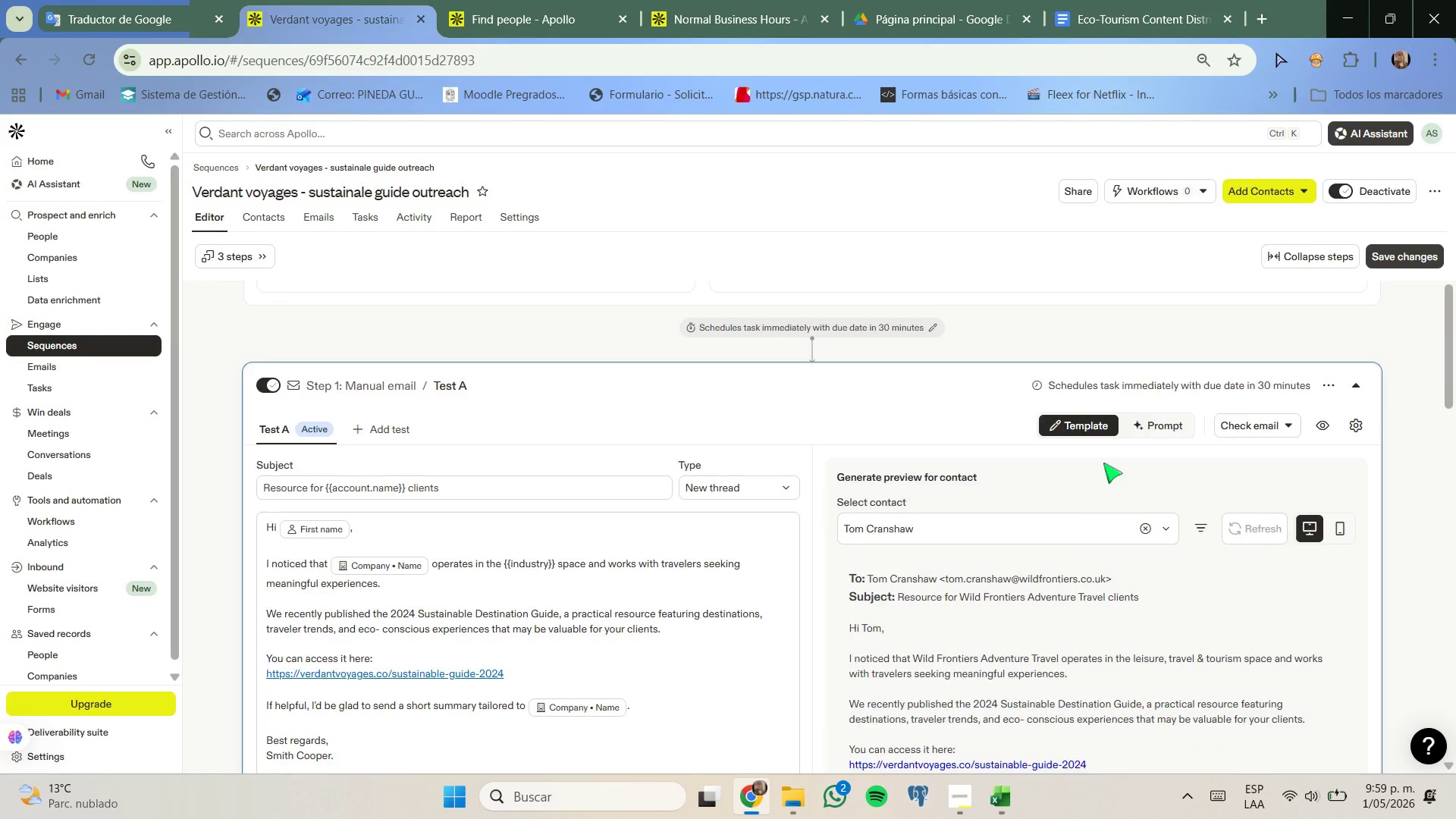 
key(Meta+Shift+ShiftLeft)
 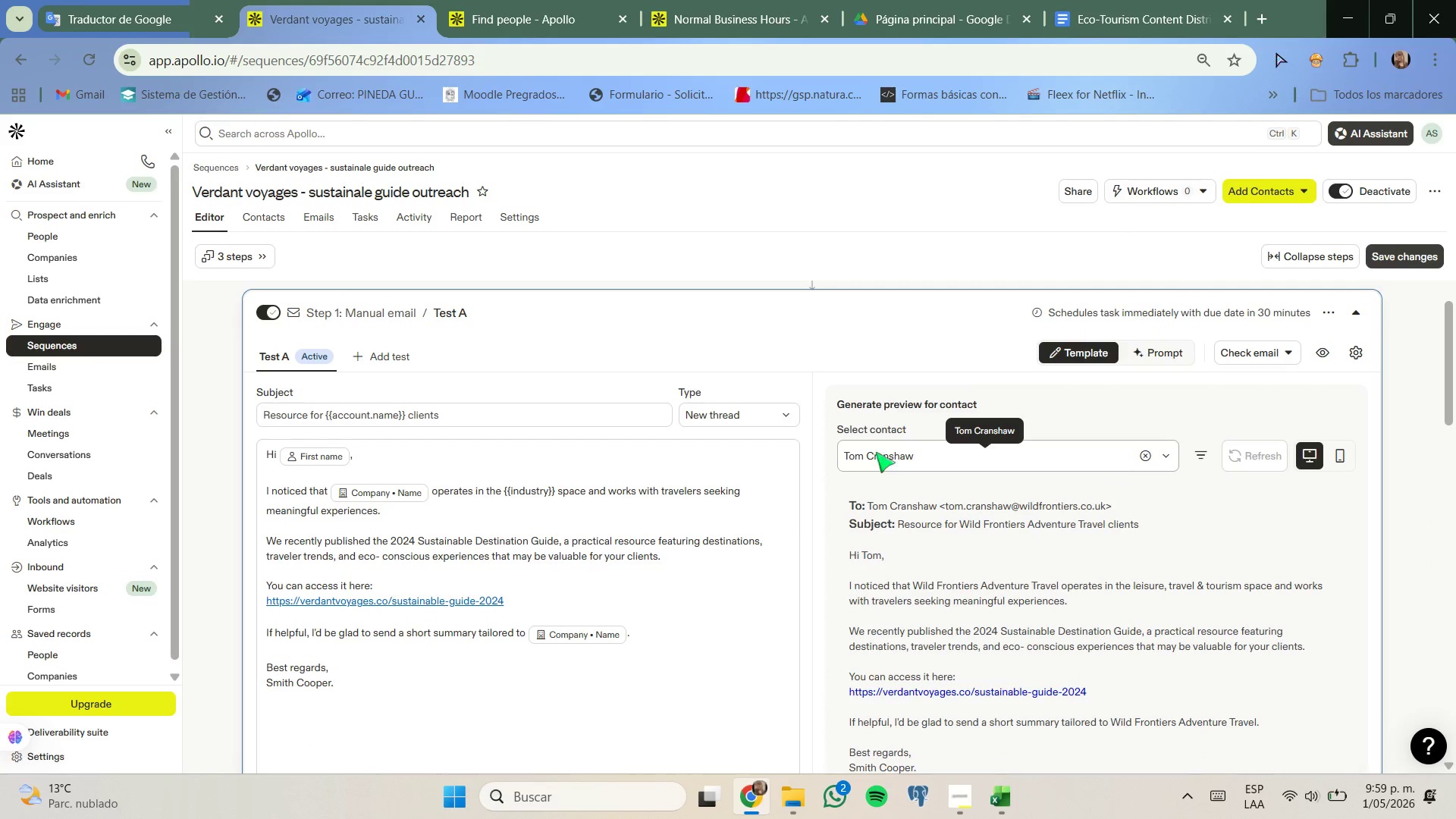 
key(Meta+MetaLeft)
 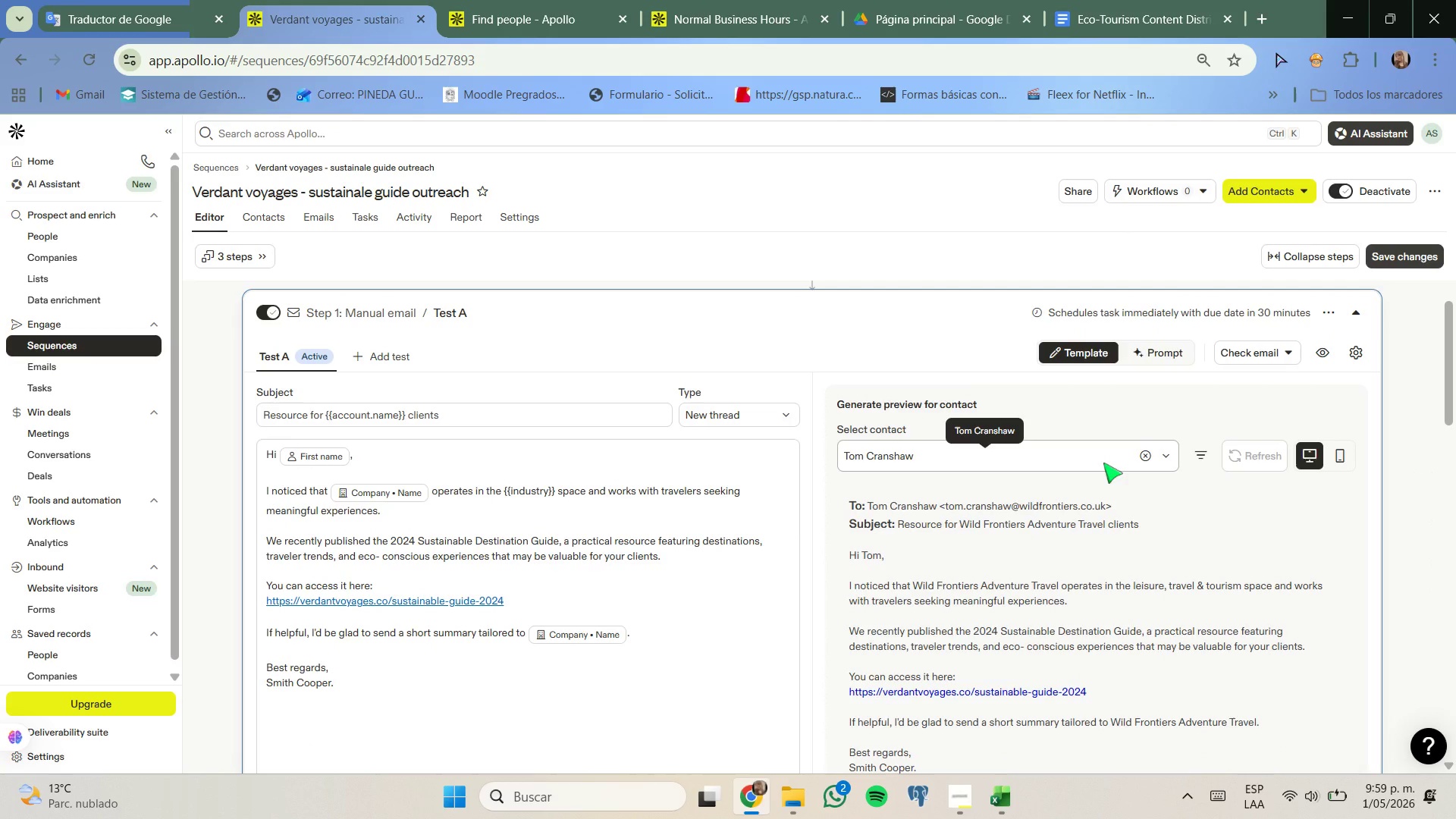 
key(Meta+Shift+S)
 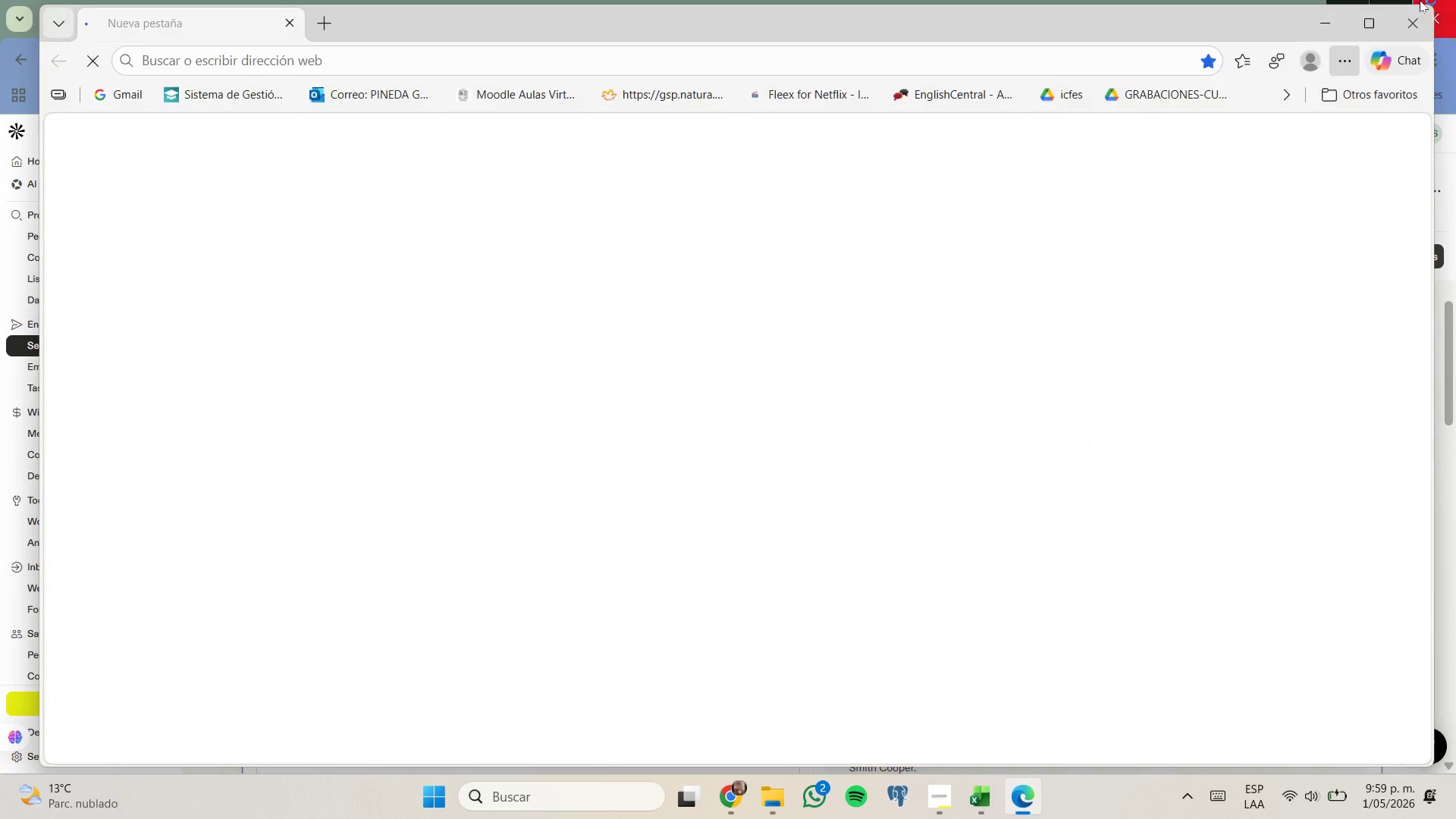 
left_click([1420, 21])
 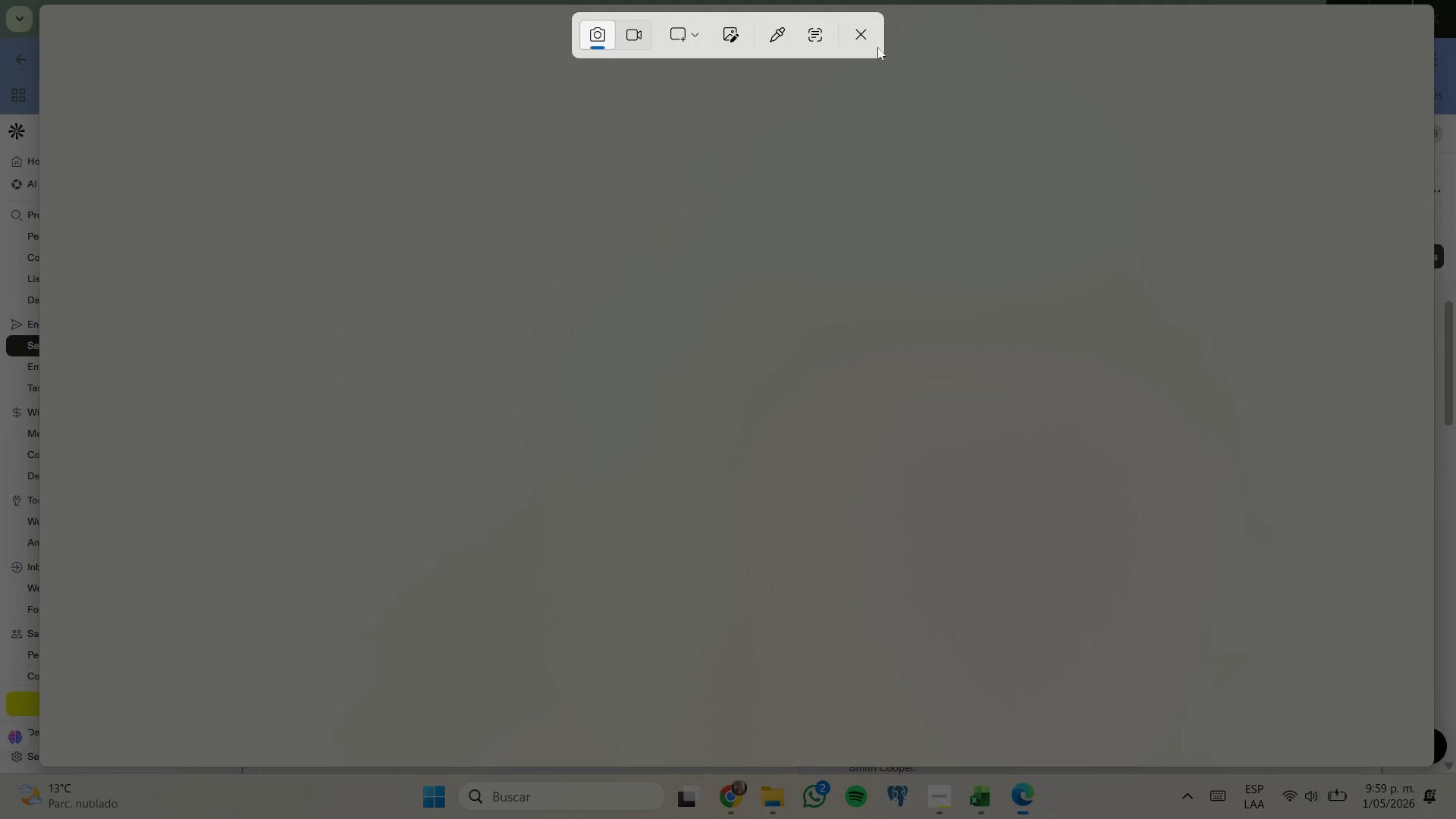 
left_click([860, 35])
 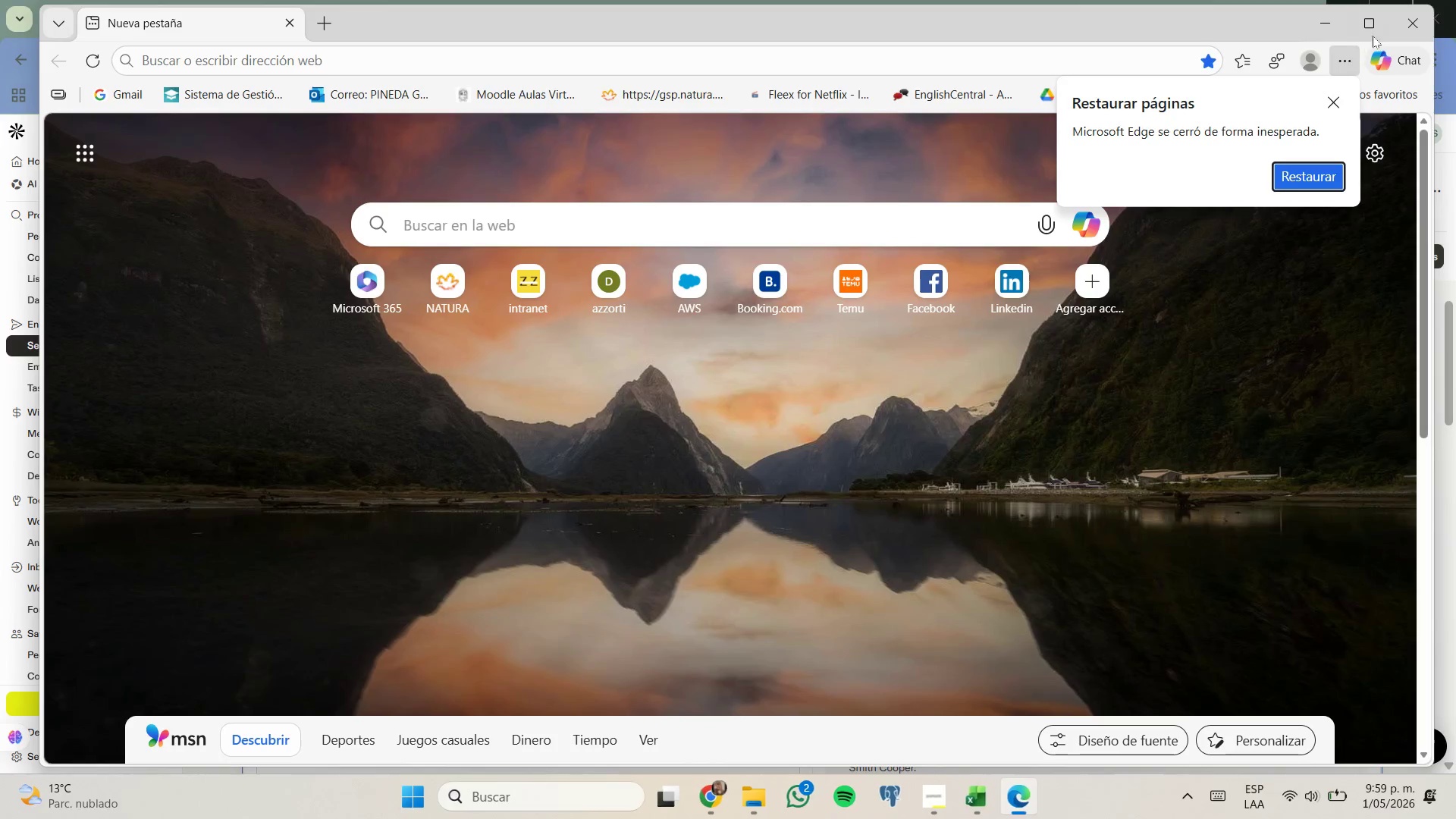 
left_click([1411, 21])
 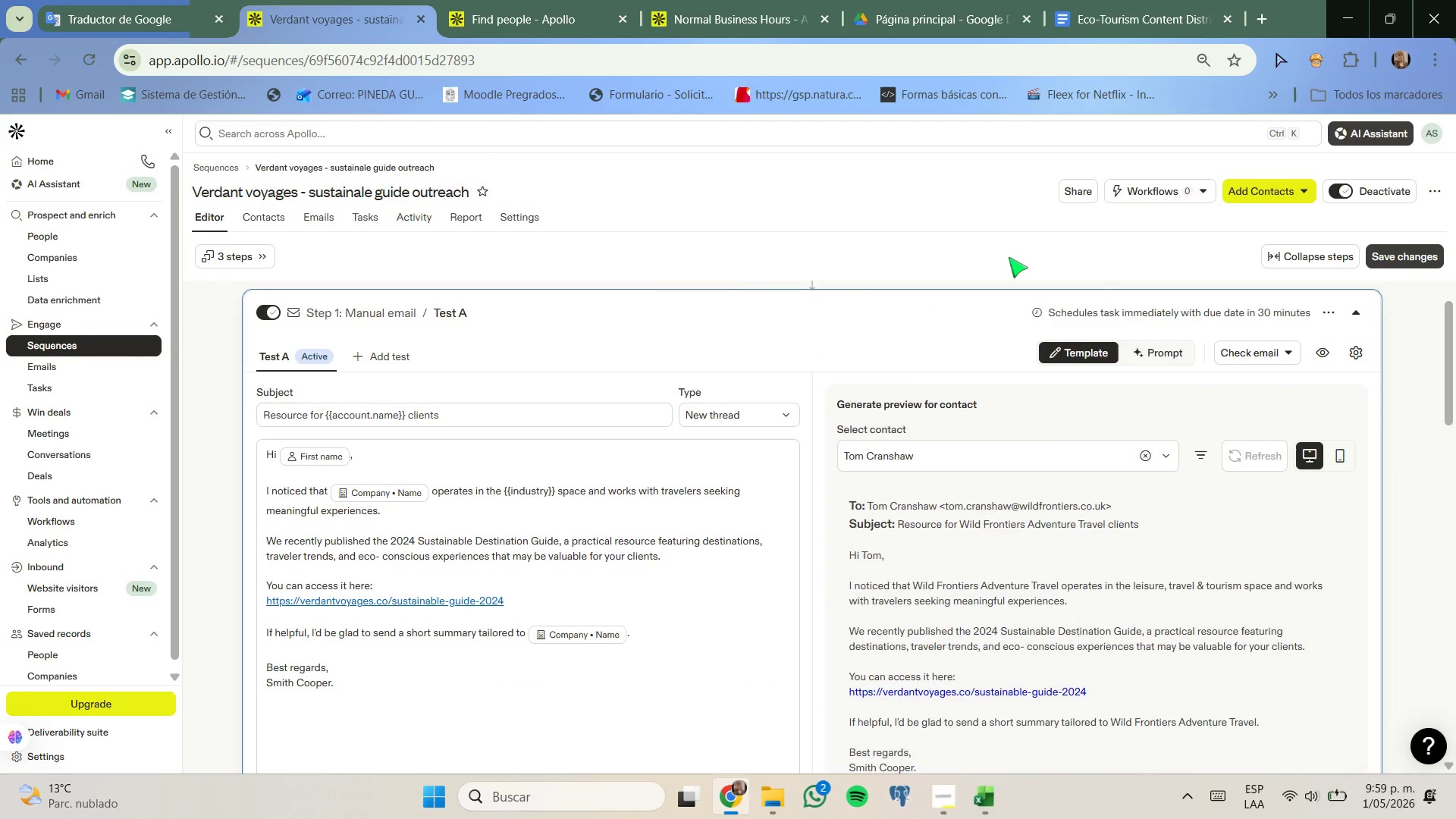 
key(Meta+MetaLeft)
 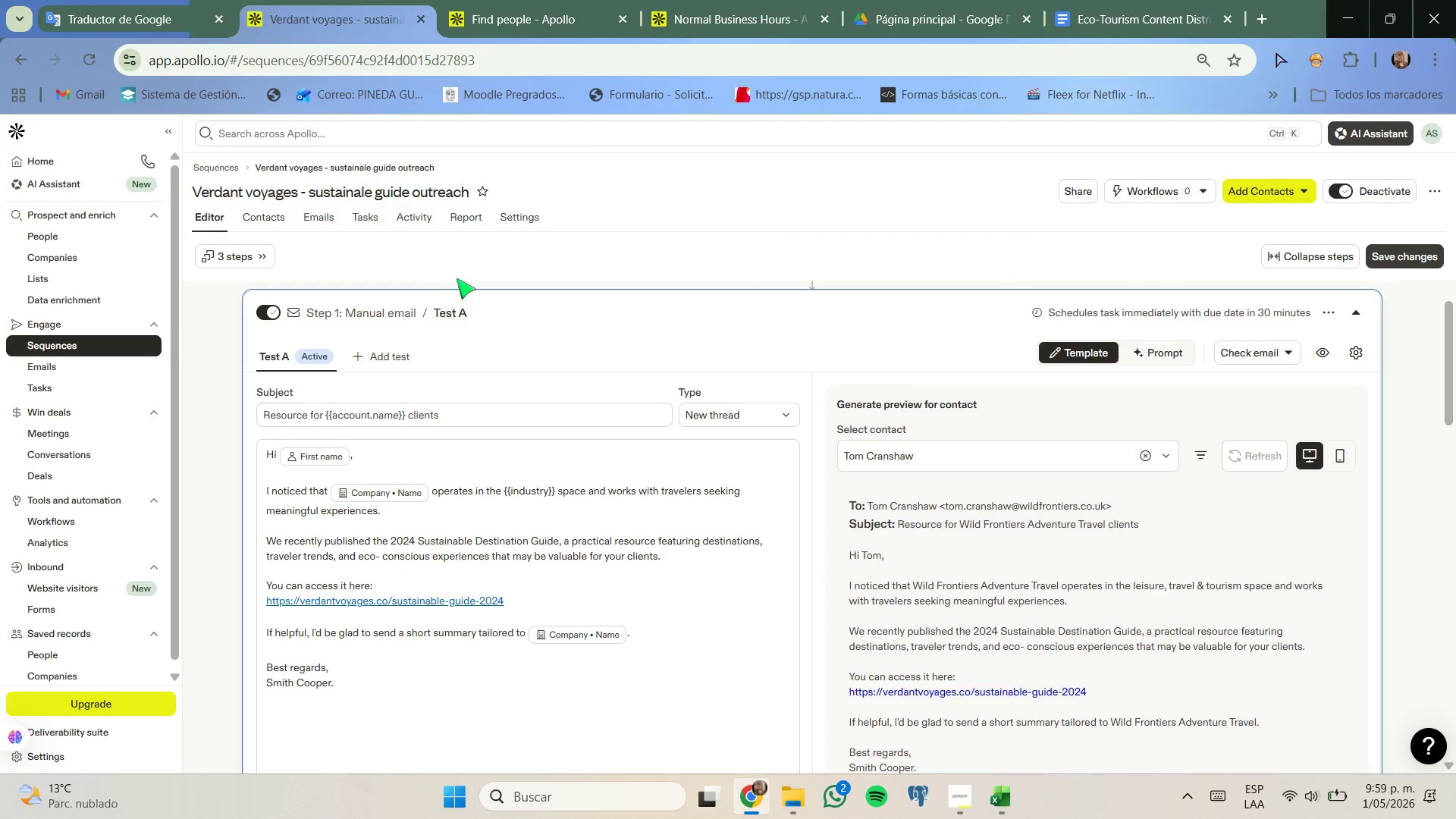 
key(Meta+Shift+ShiftLeft)
 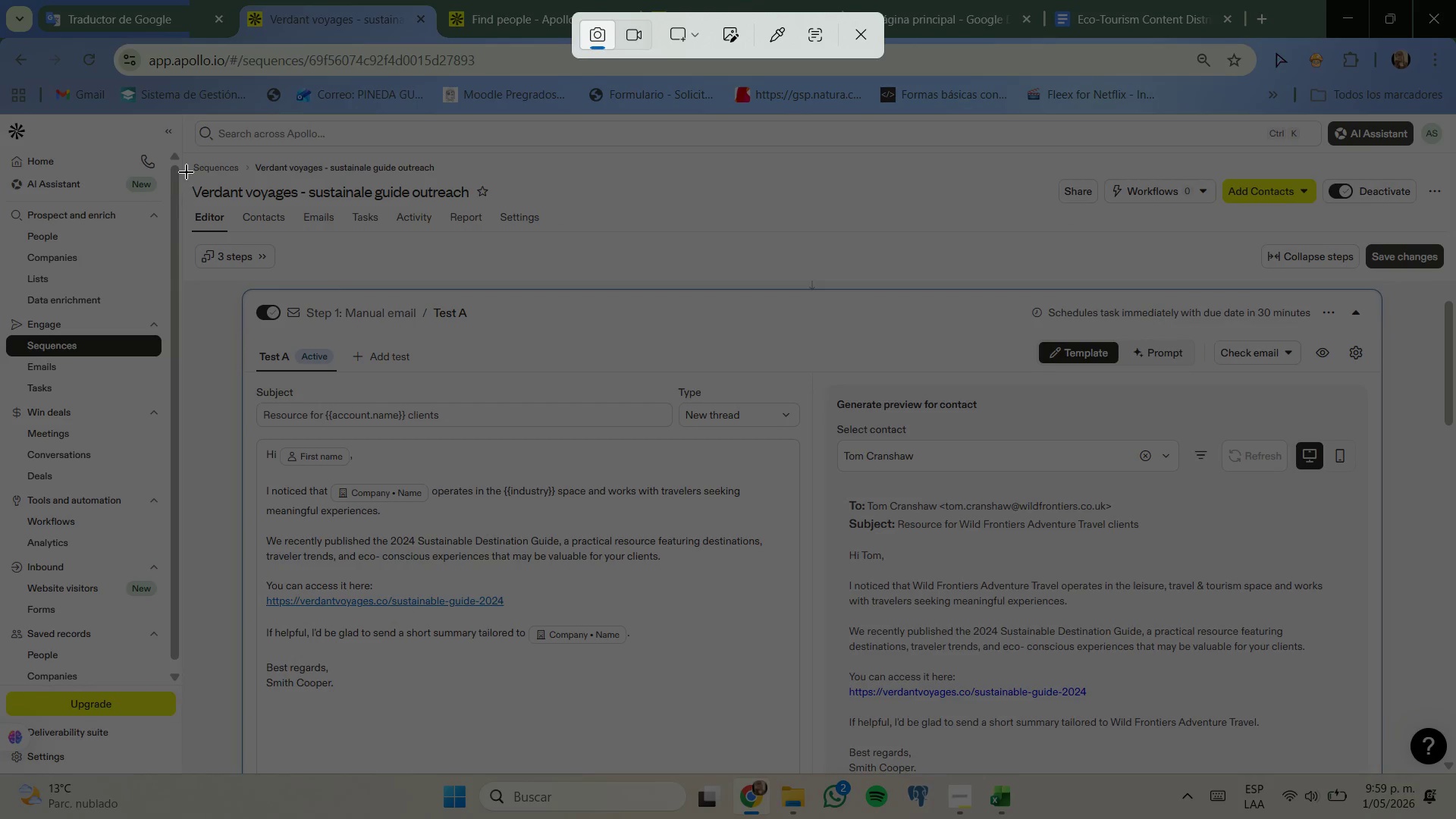 
key(Meta+Shift+S)
 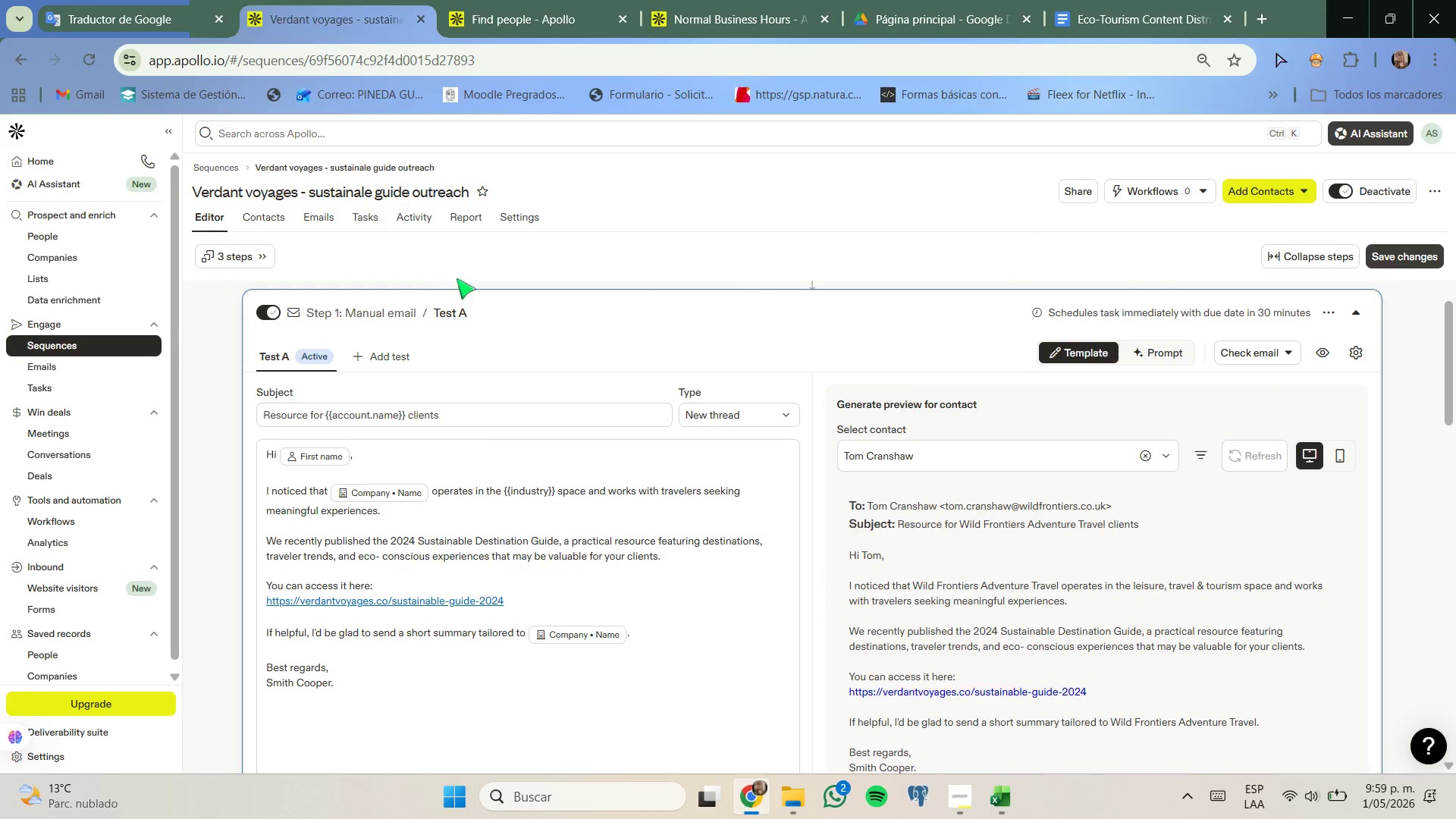 
left_click_drag(start_coordinate=[185, 145], to_coordinate=[1455, 774])
 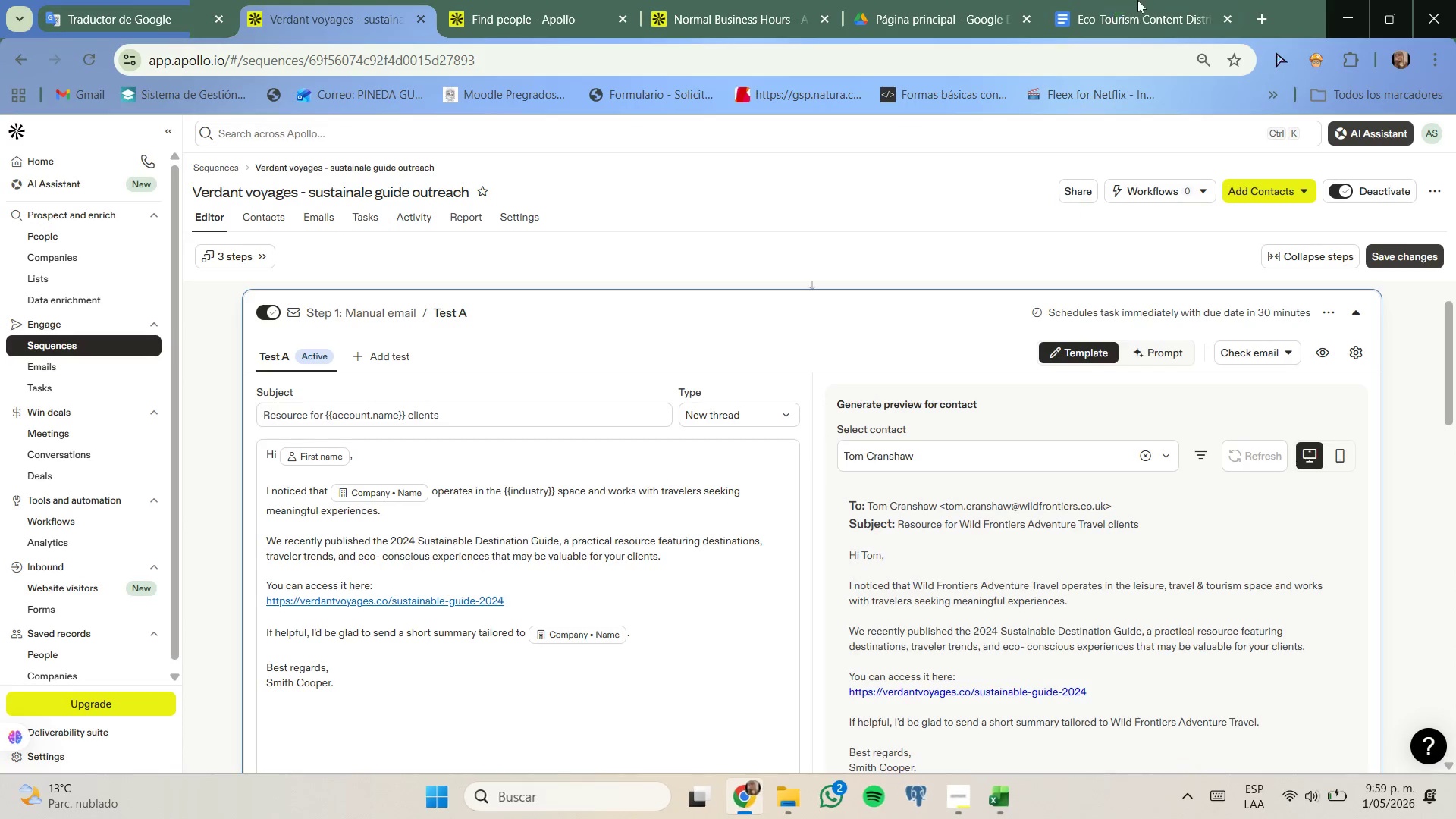 
left_click([1138, 0])
 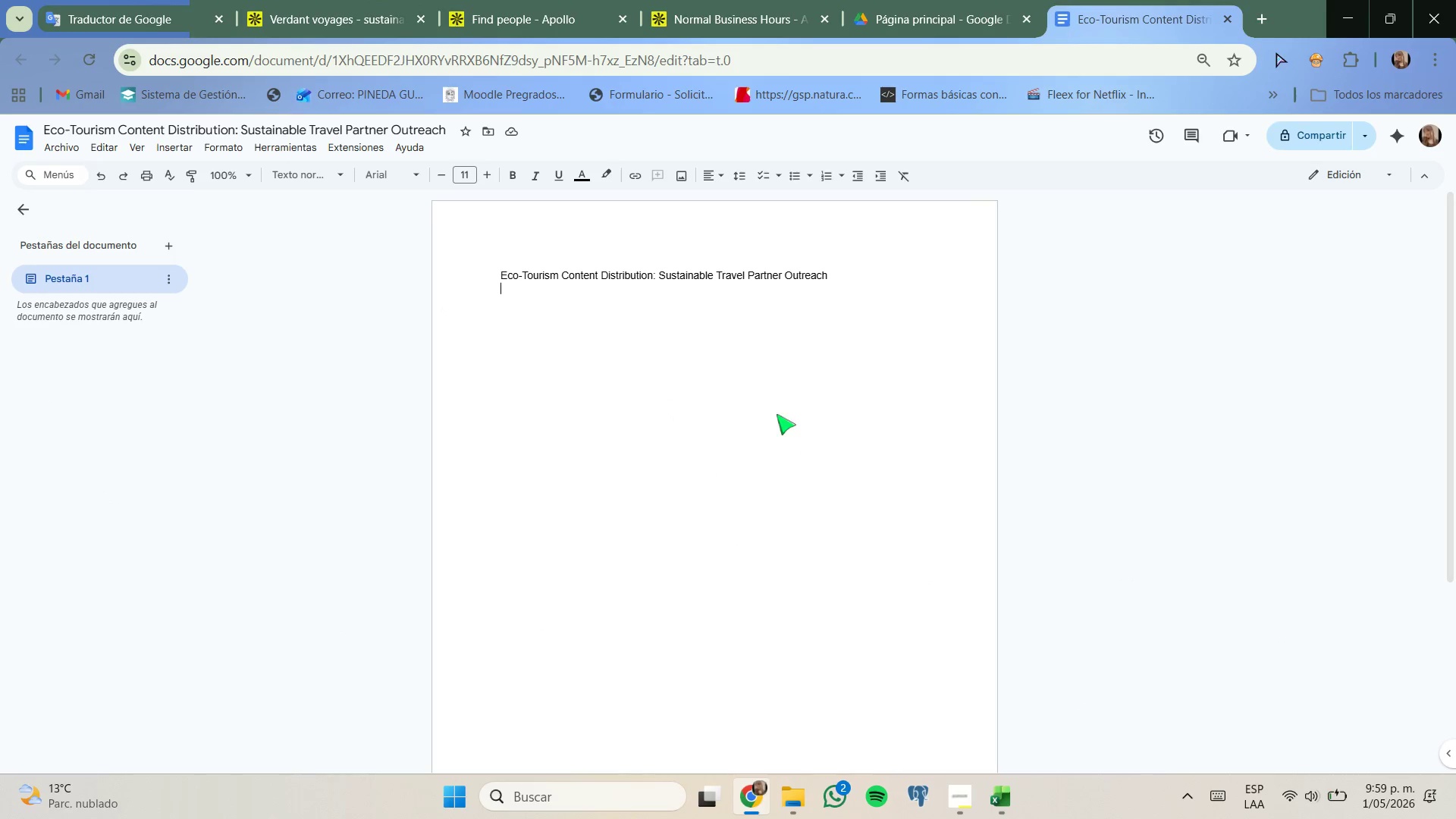 
left_click([686, 431])
 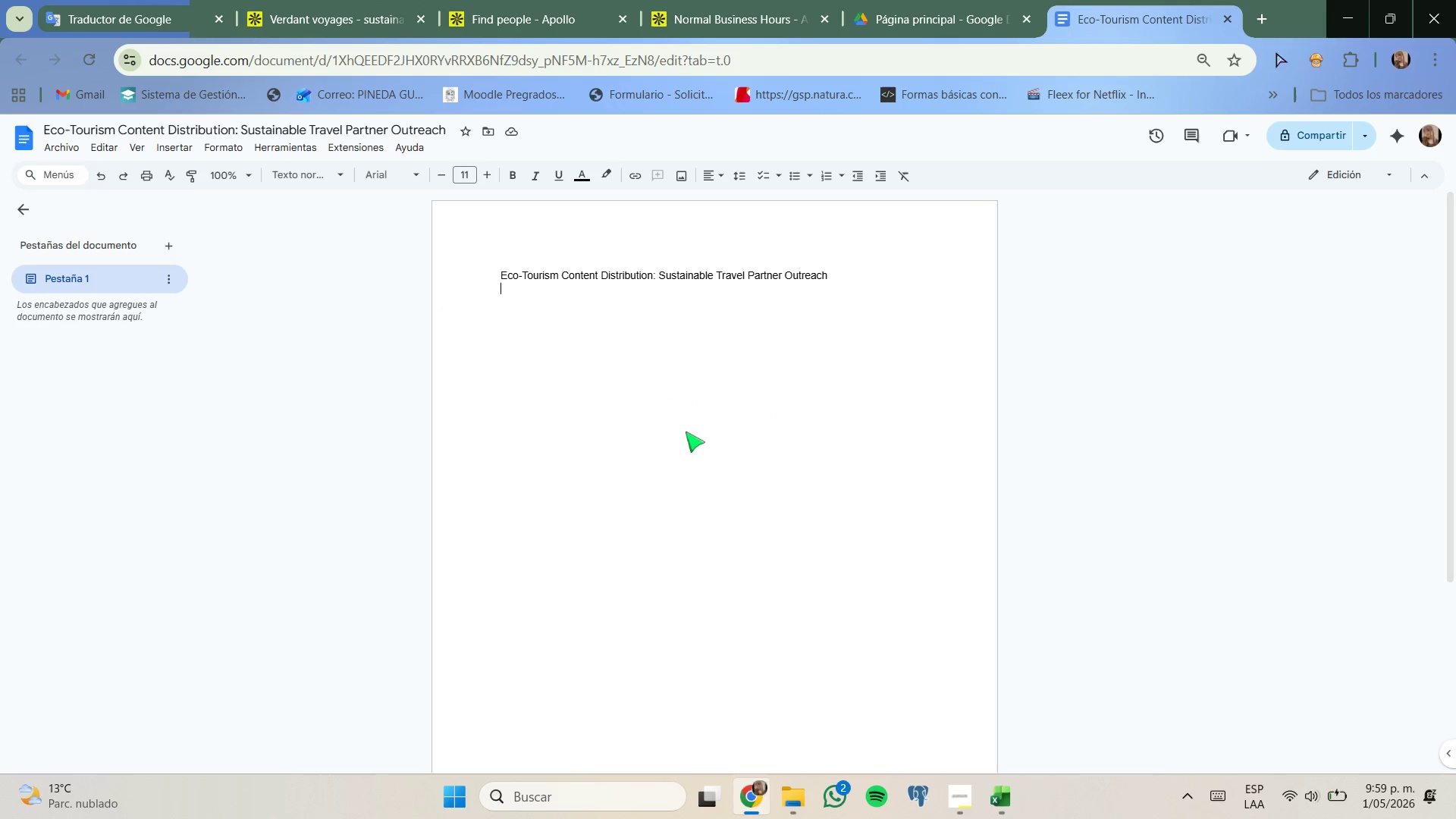 
key(Control+ControlLeft)